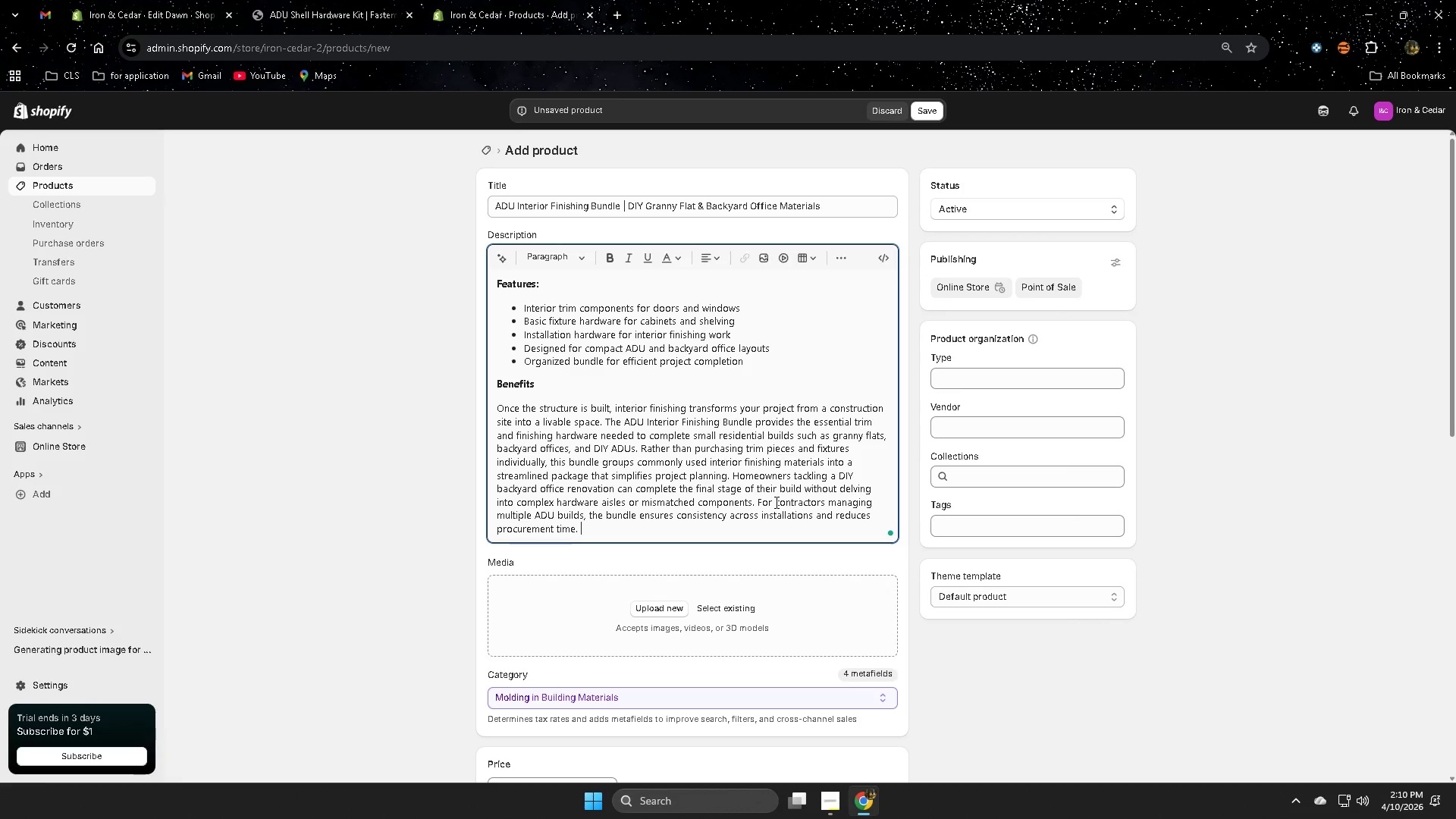 
type(From door trim and shelving fixrues)
key(Backspace)
key(Backspace)
key(Backspace)
key(Backspace)
type(tures)
 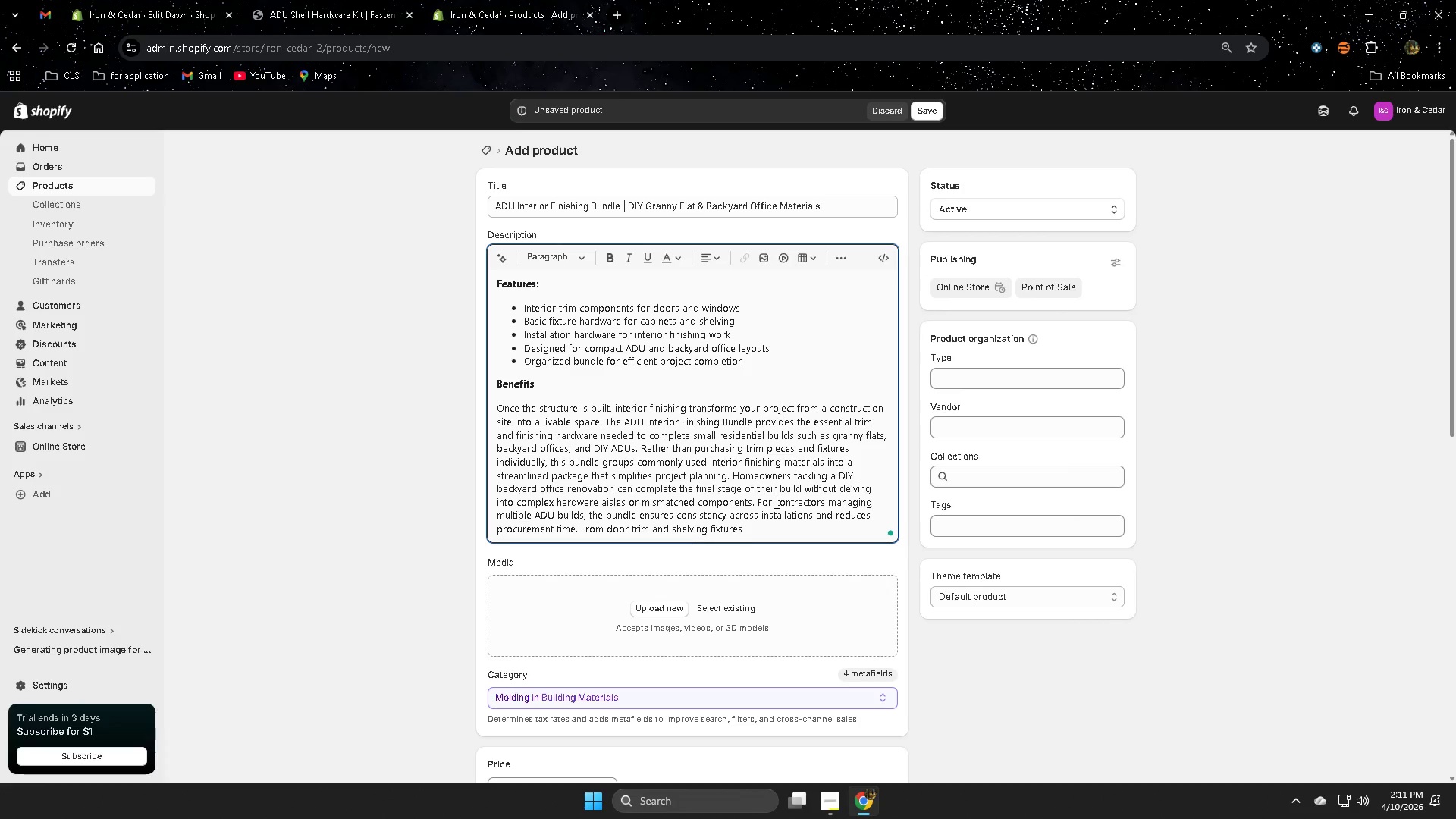 
wait(6.22)
 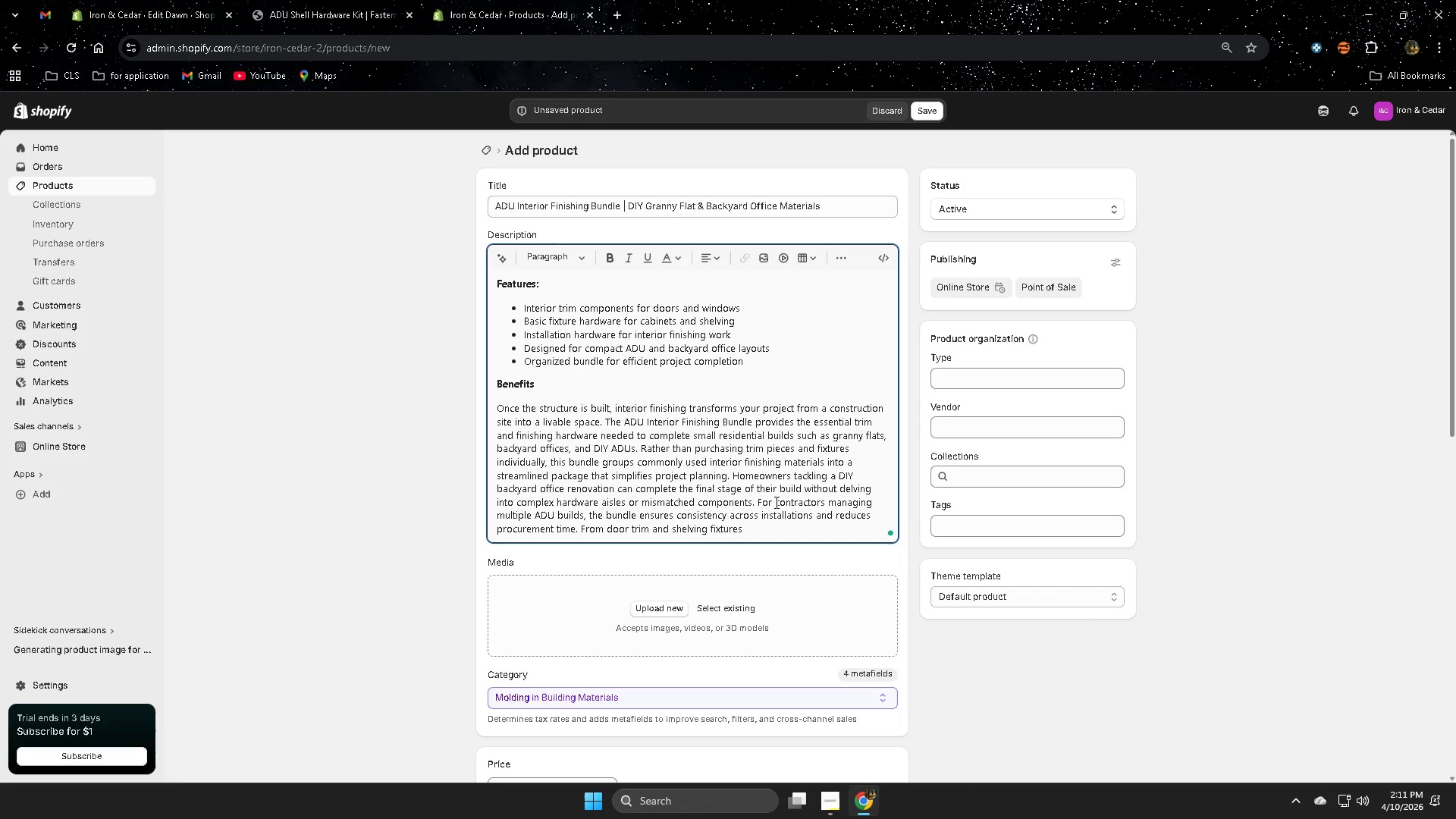 
type( to small hardware details)
 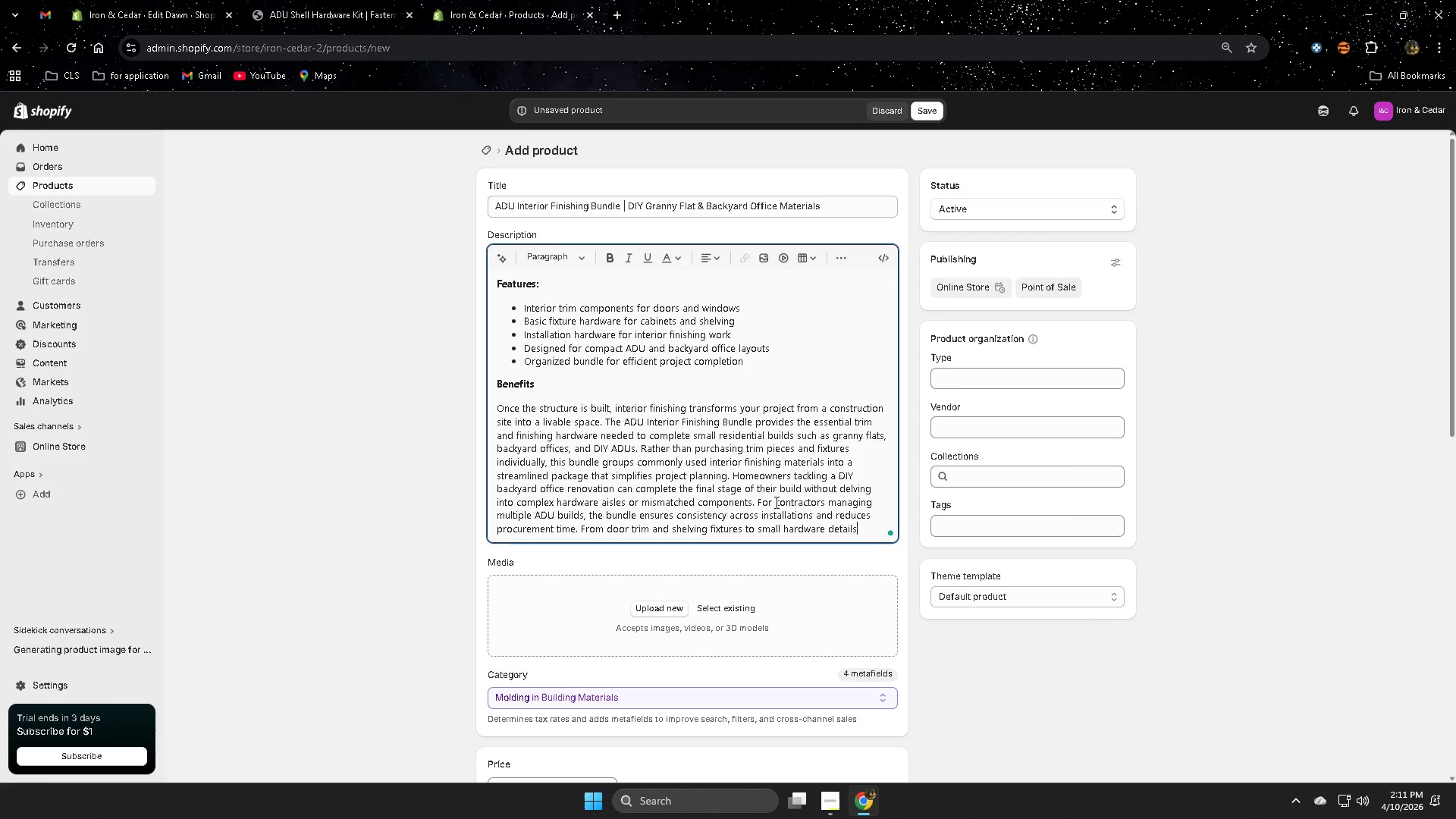 
type( that elevate)
 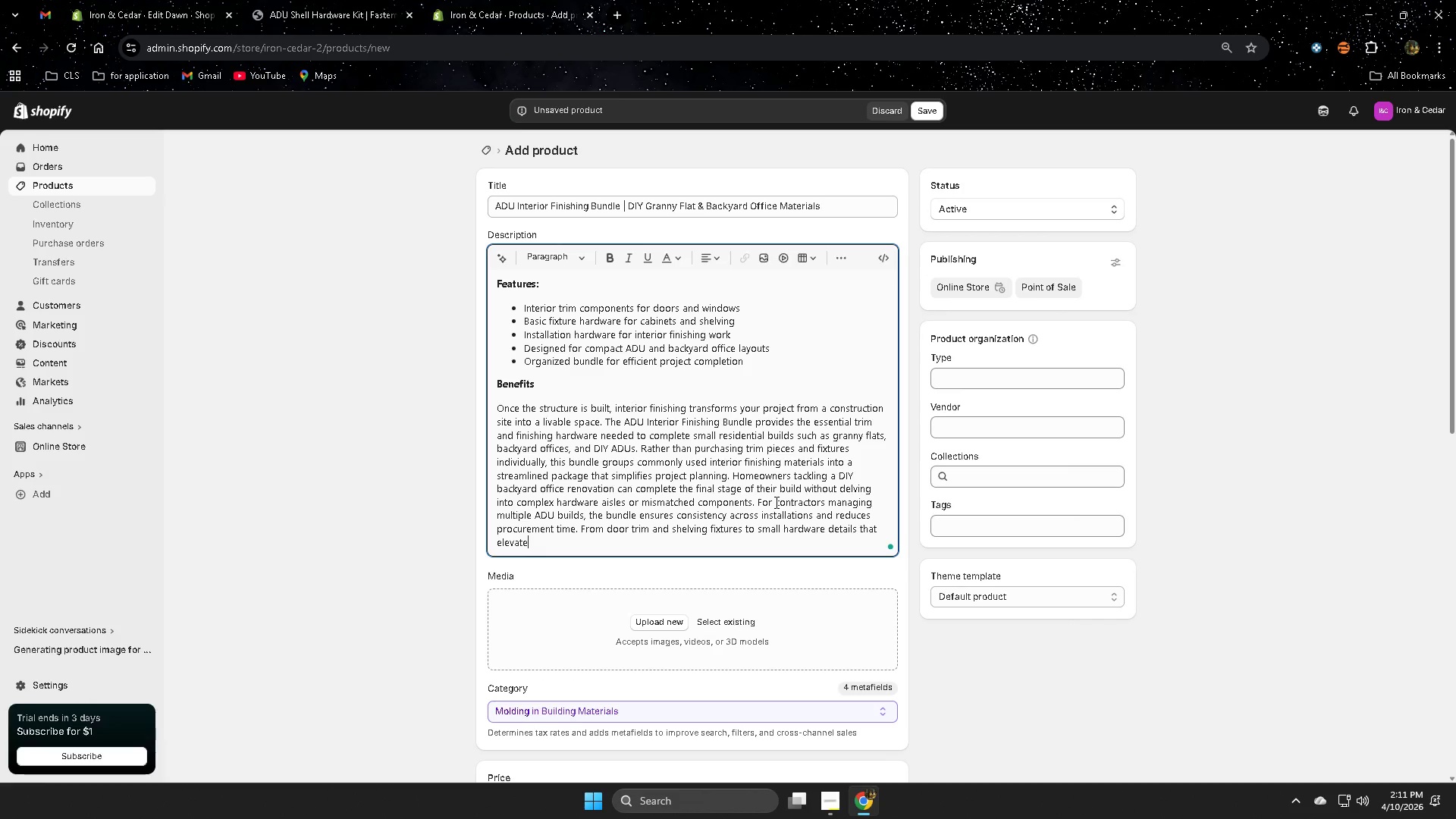 
type( the finished )
 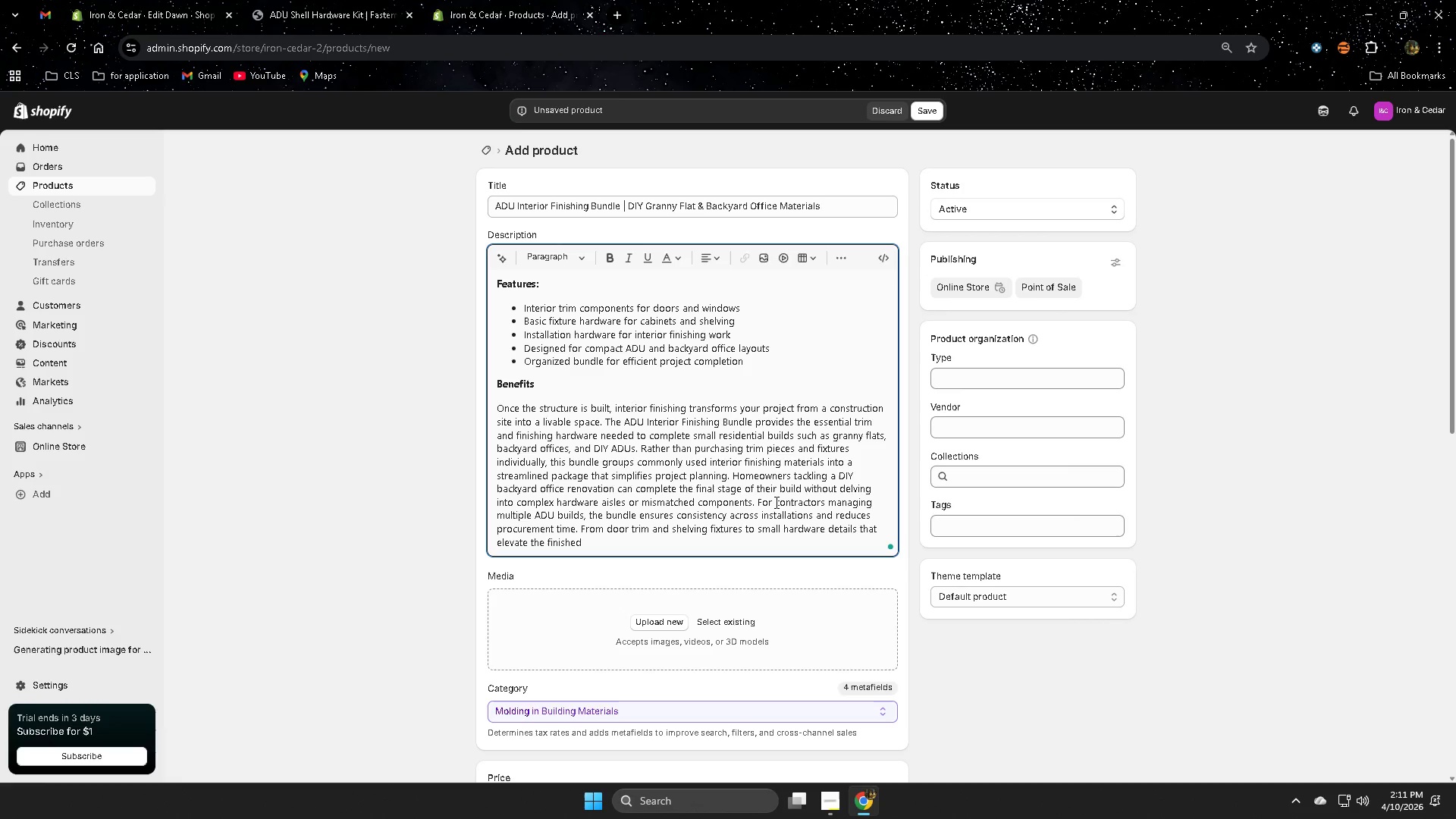 
type(look of a space)
 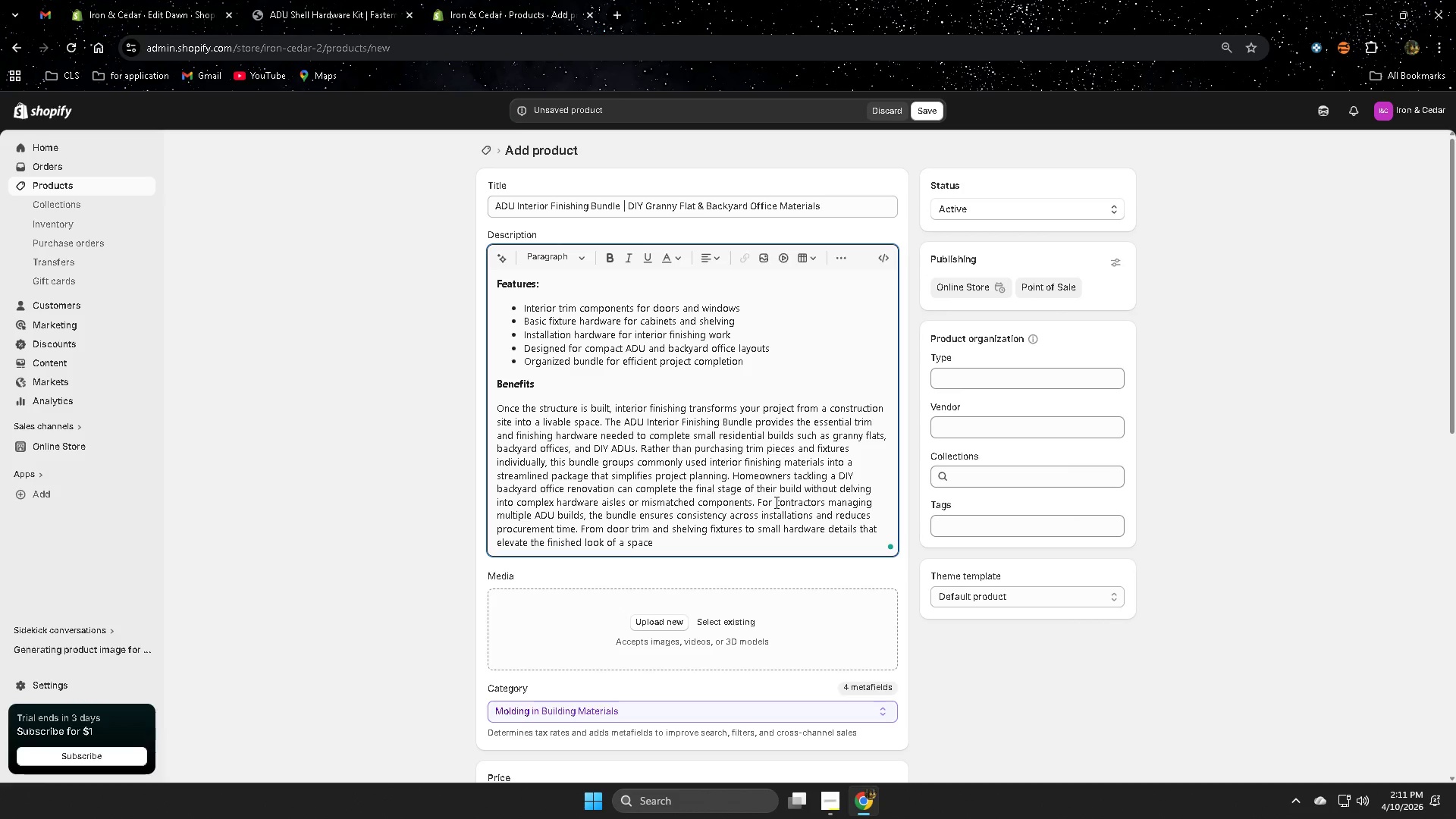 
type(, the Interior Finishng Bundle helps builder deliver a polo)
key(Backspace)
type(ished final result)
 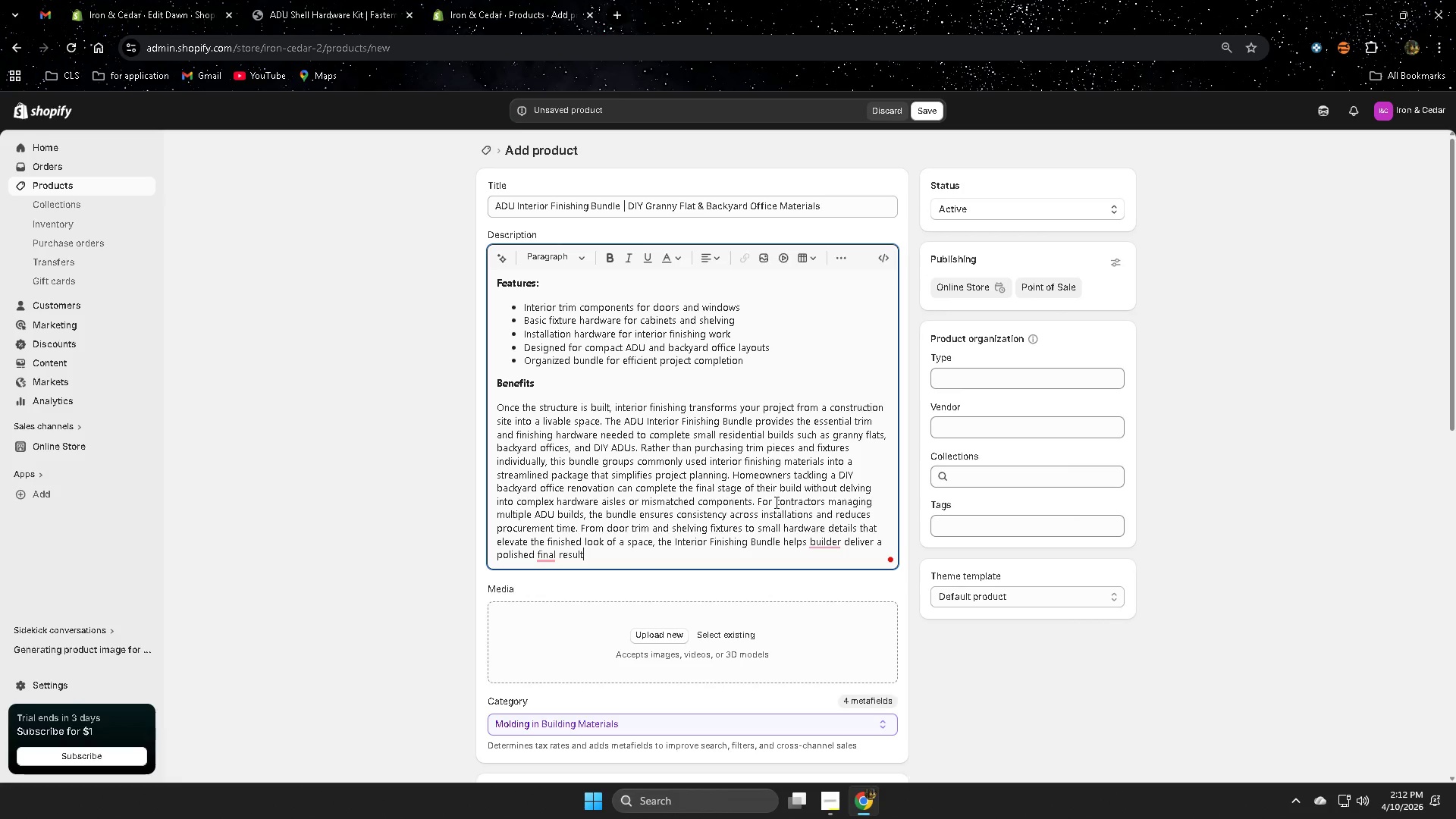 
left_click([820, 544])
 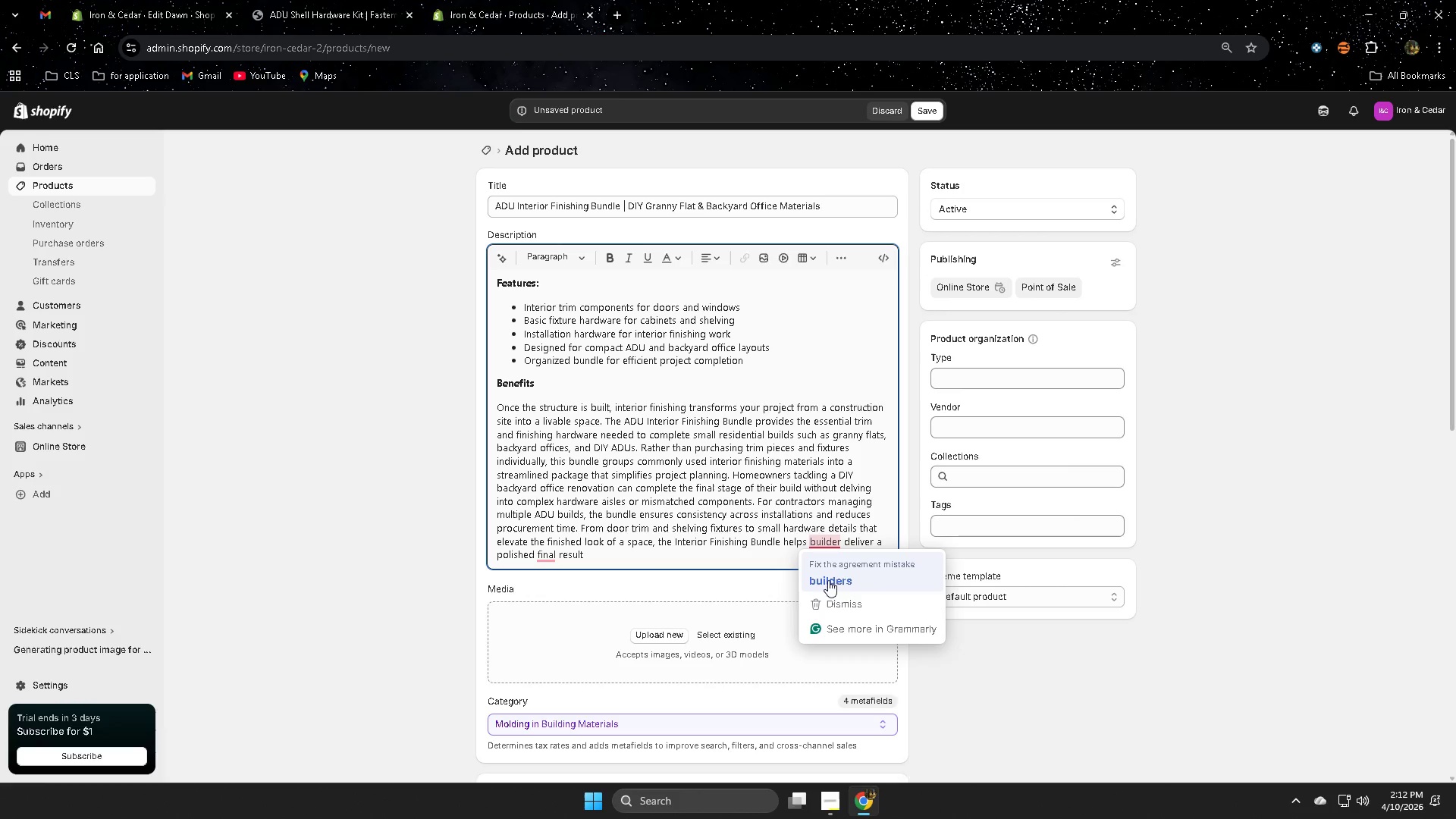 
left_click([828, 580])
 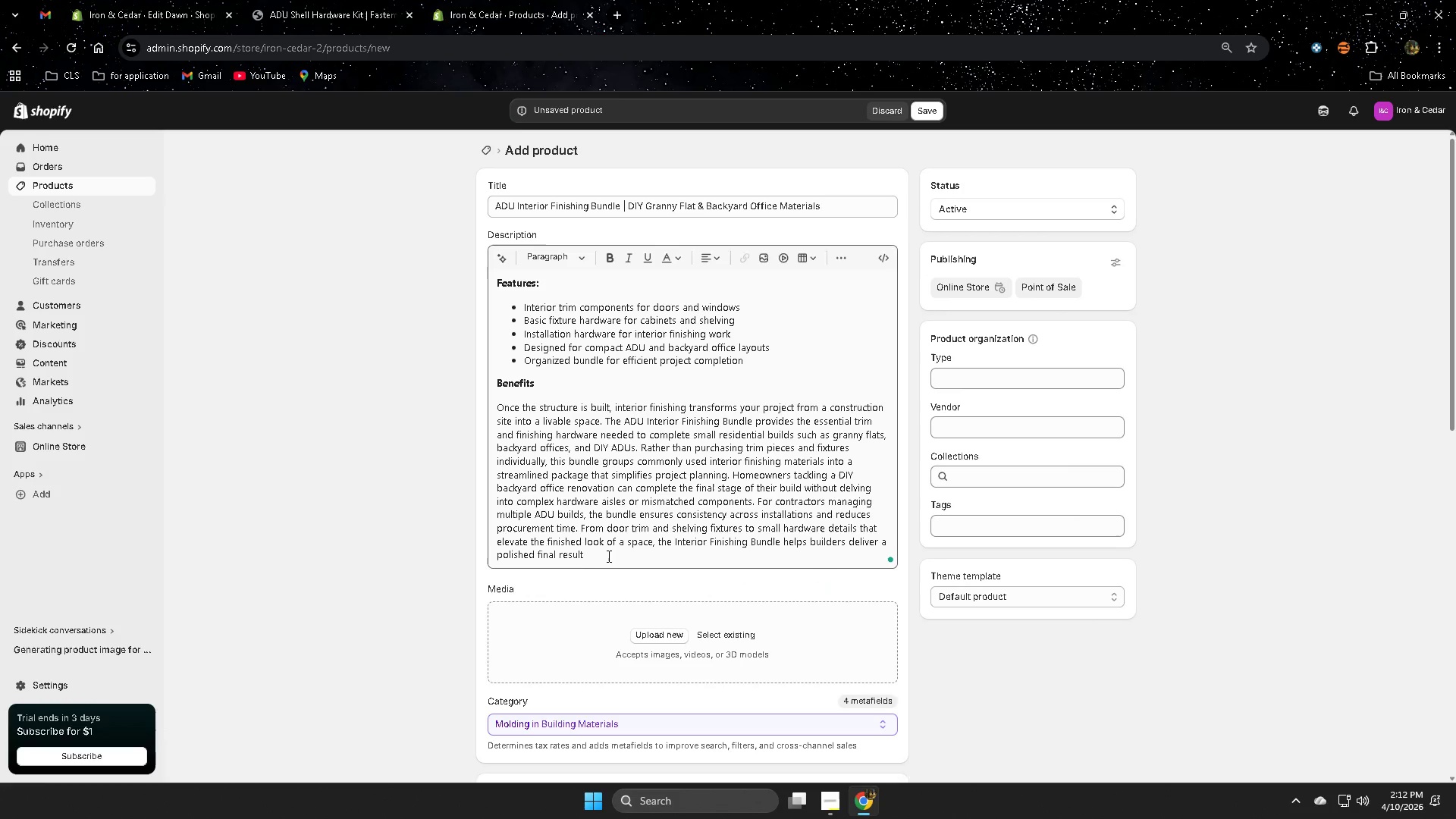 
left_click([601, 556])
 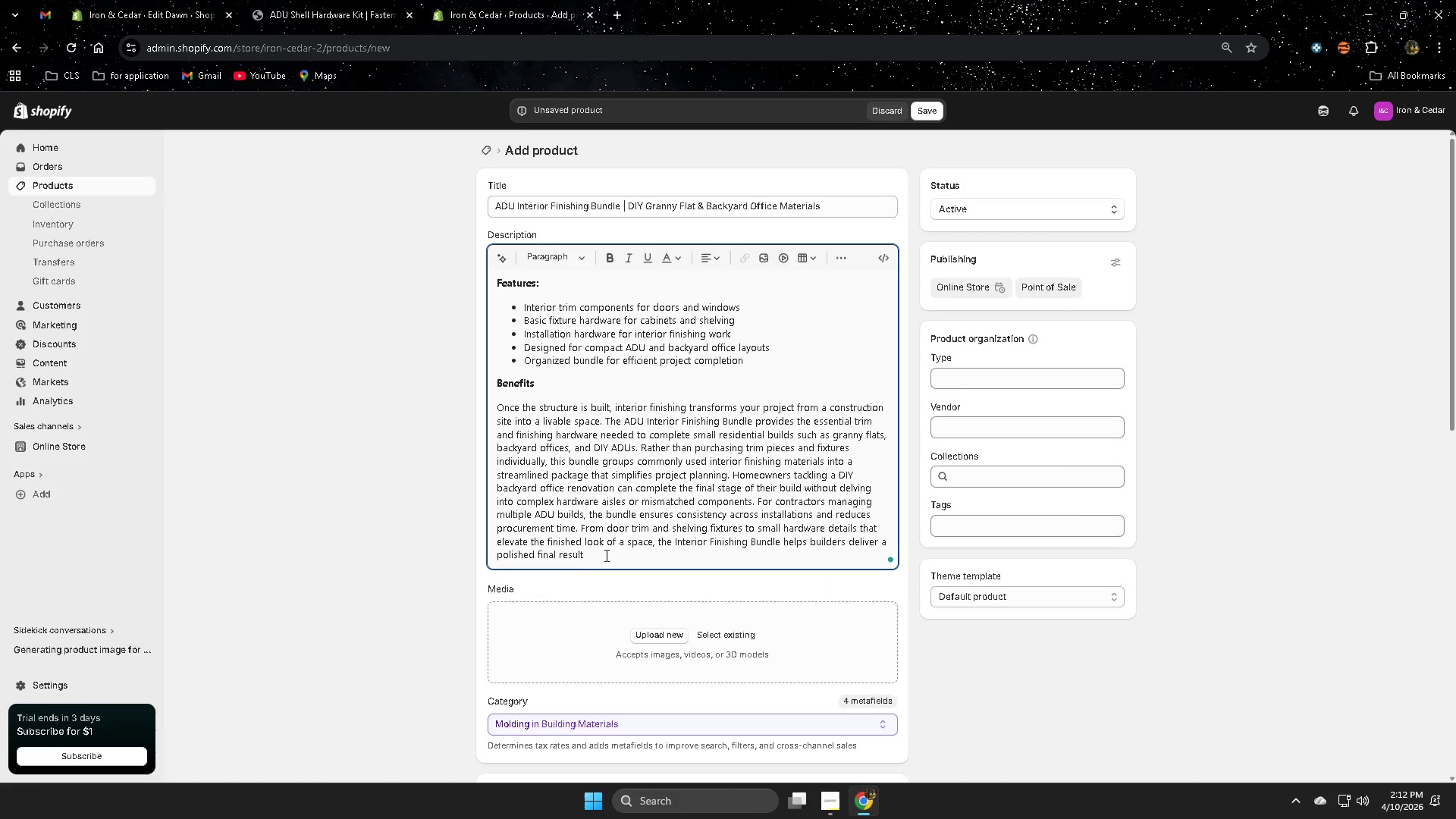 
type( with fewer supply interruptions. )
 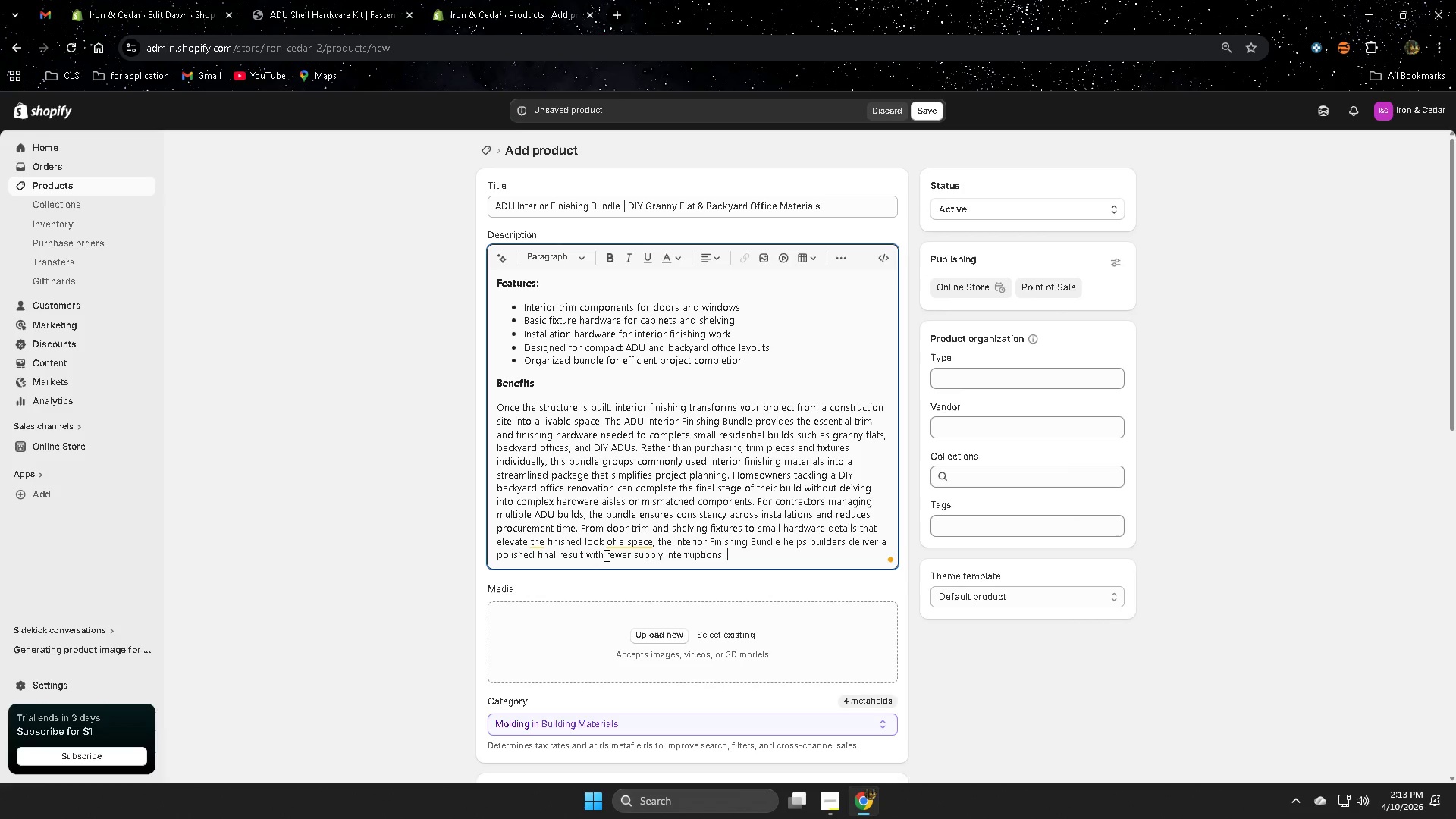 
wait(16.0)
 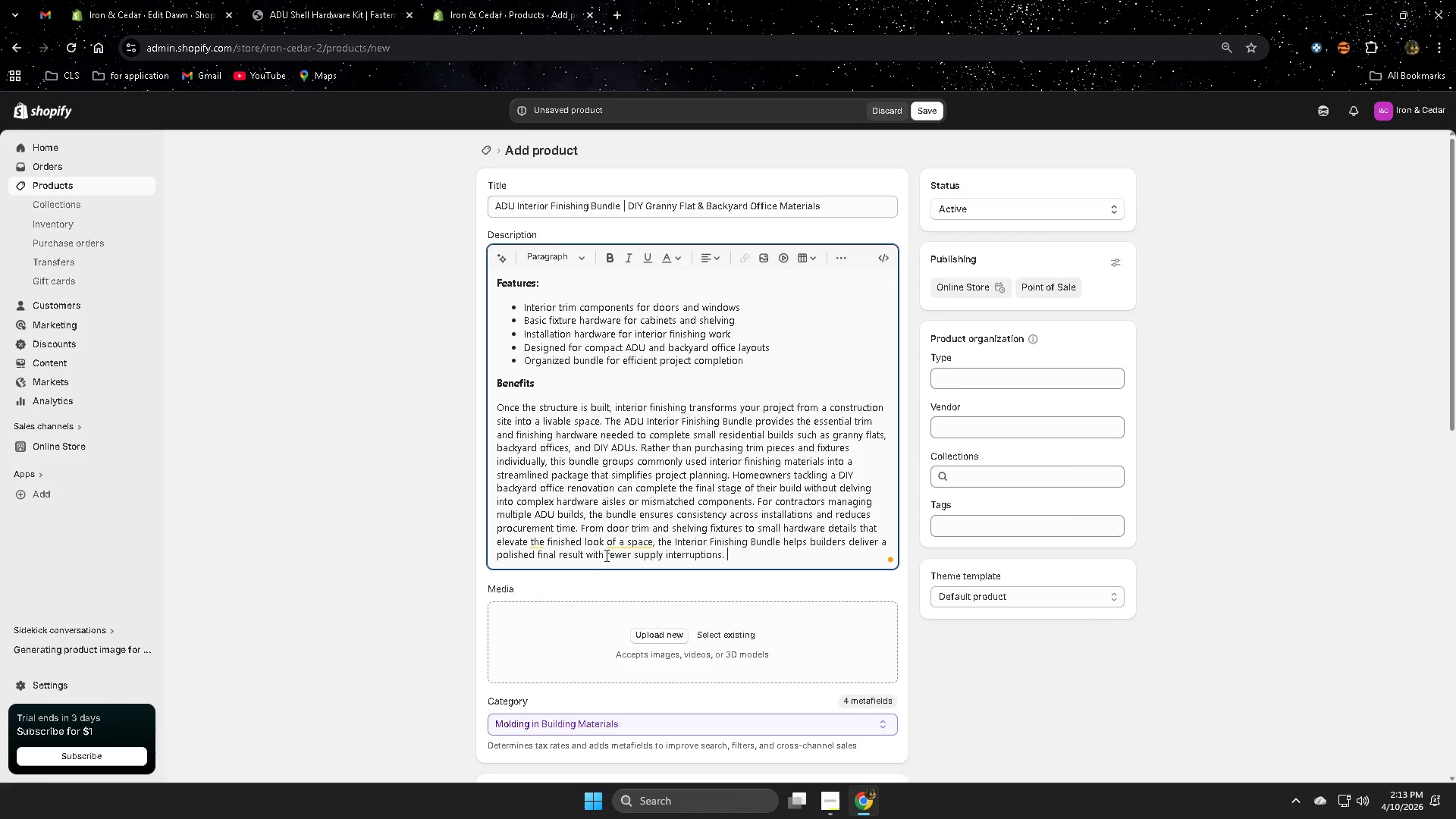 
left_click([653, 541])
 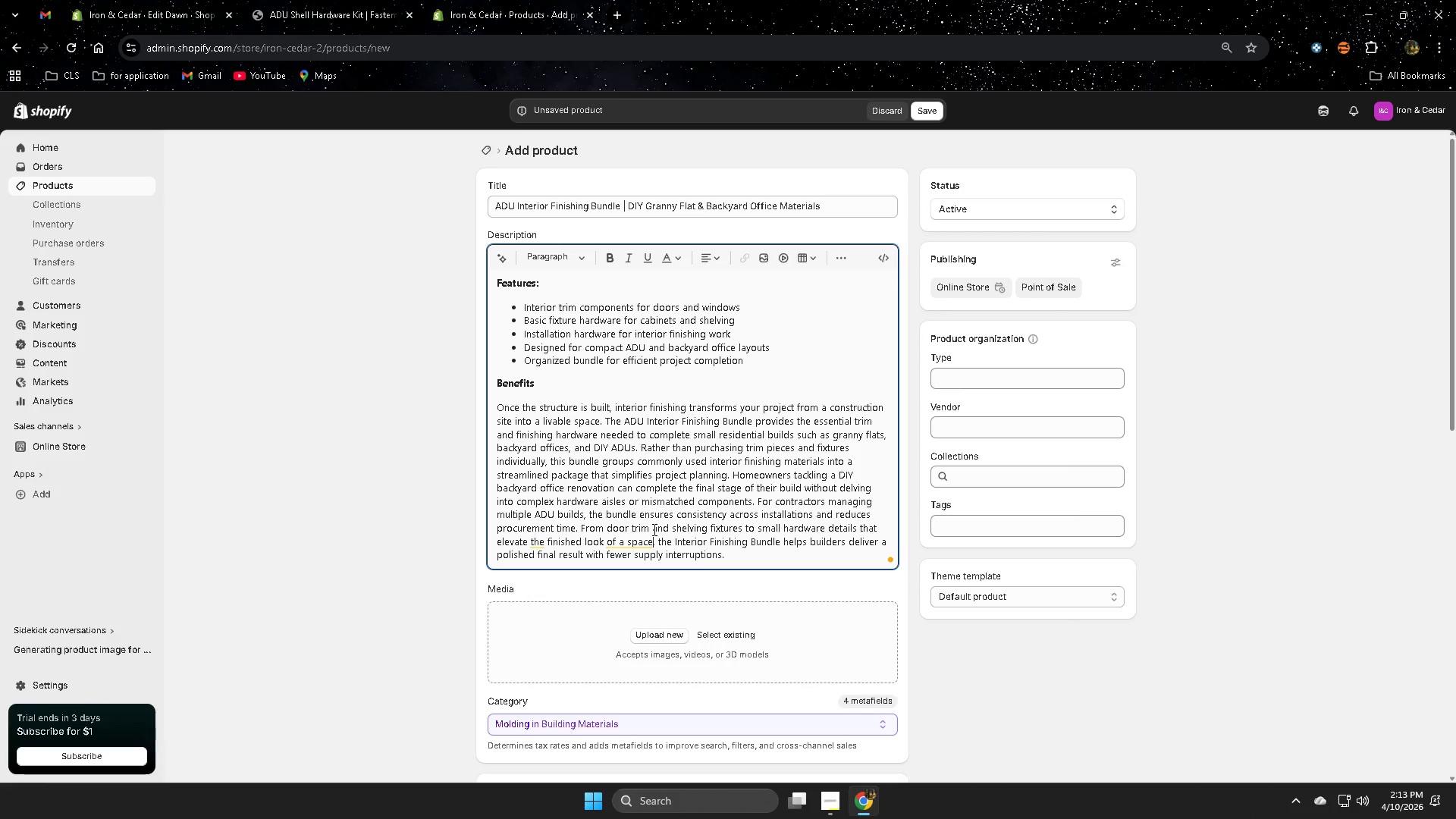 
key(Backspace)
 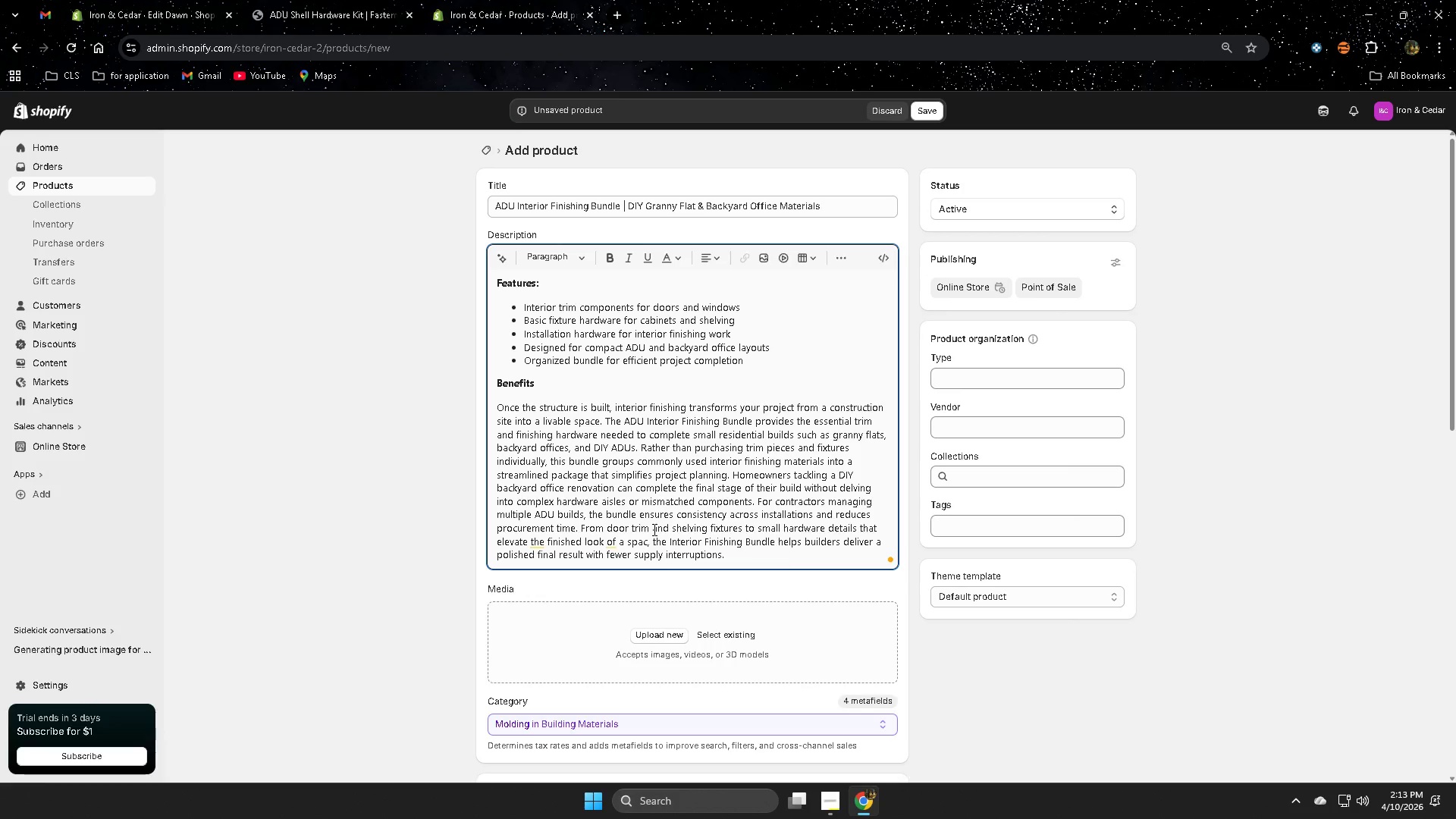 
key(Backspace)
 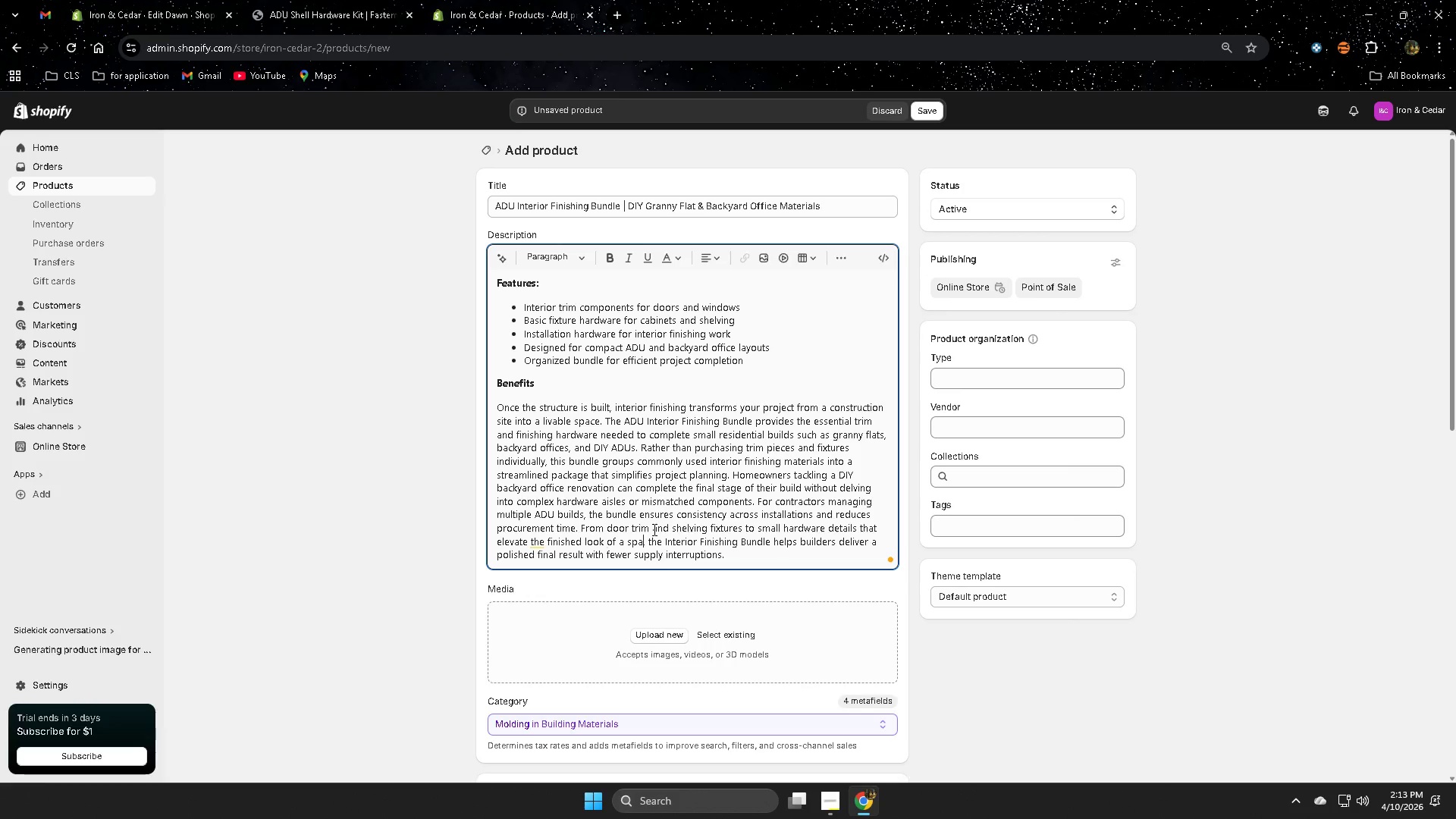 
key(Backspace)
 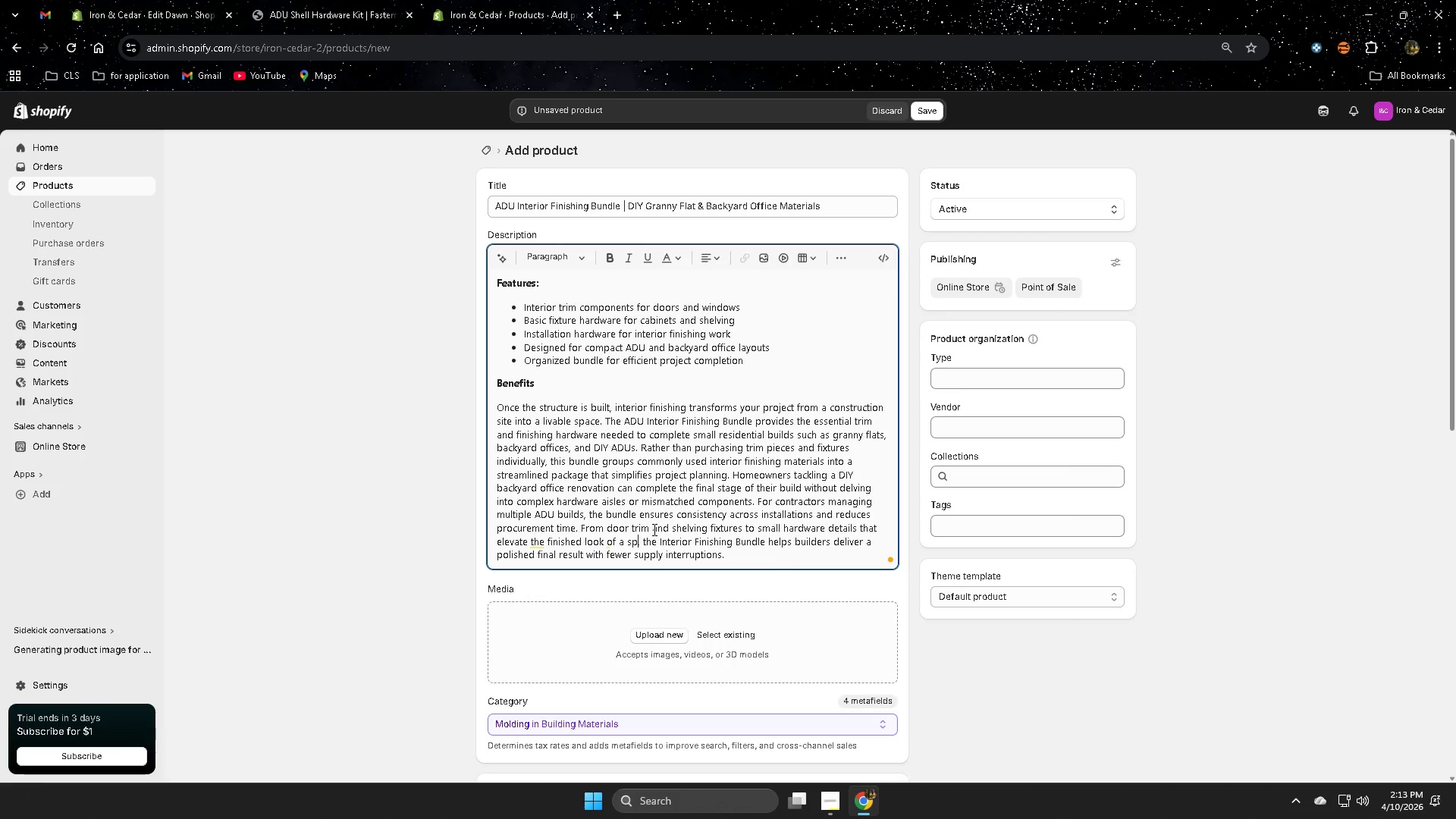 
key(Backspace)
 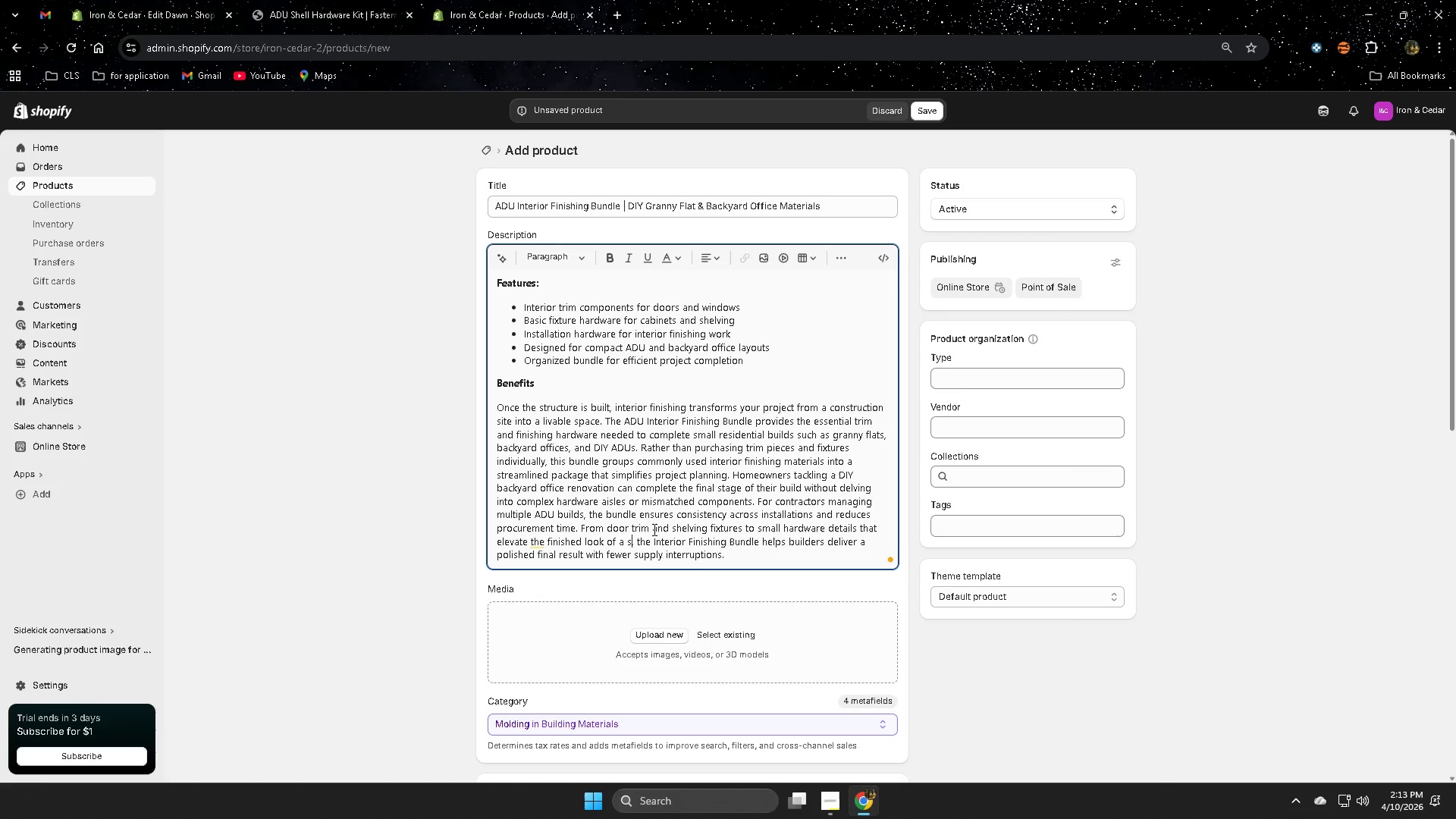 
key(Backspace)
 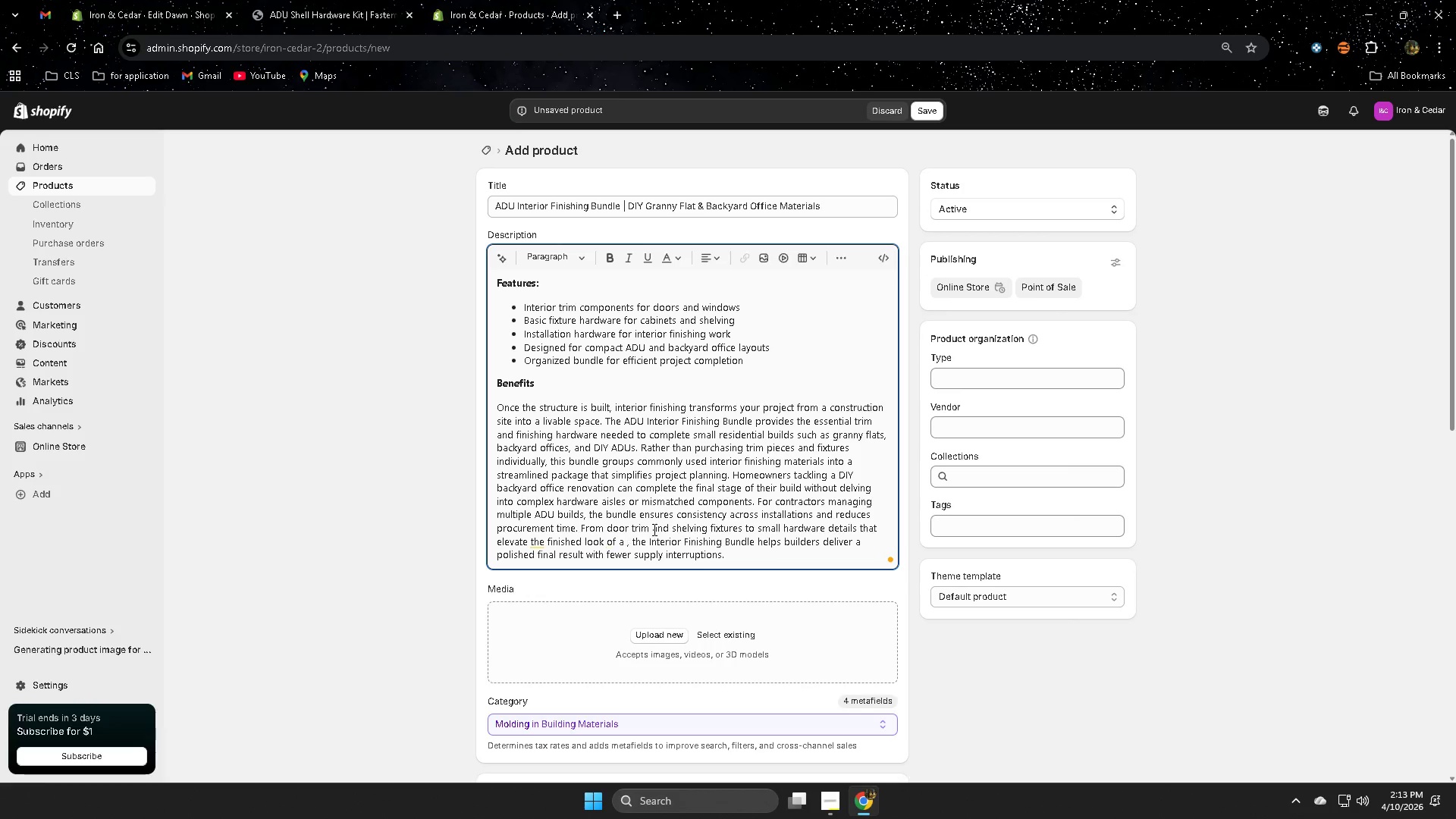 
key(Backspace)
 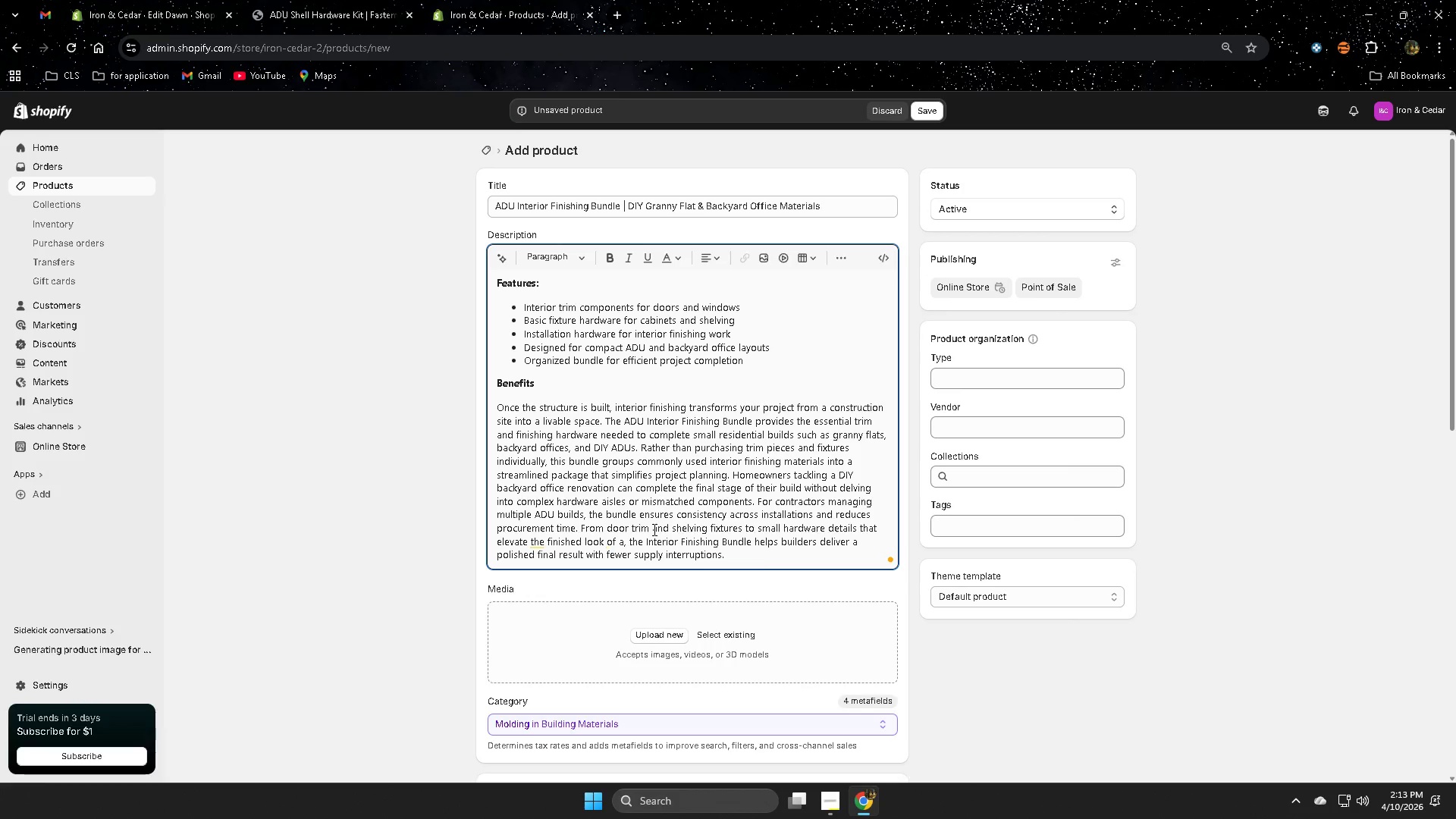 
key(Backspace)
 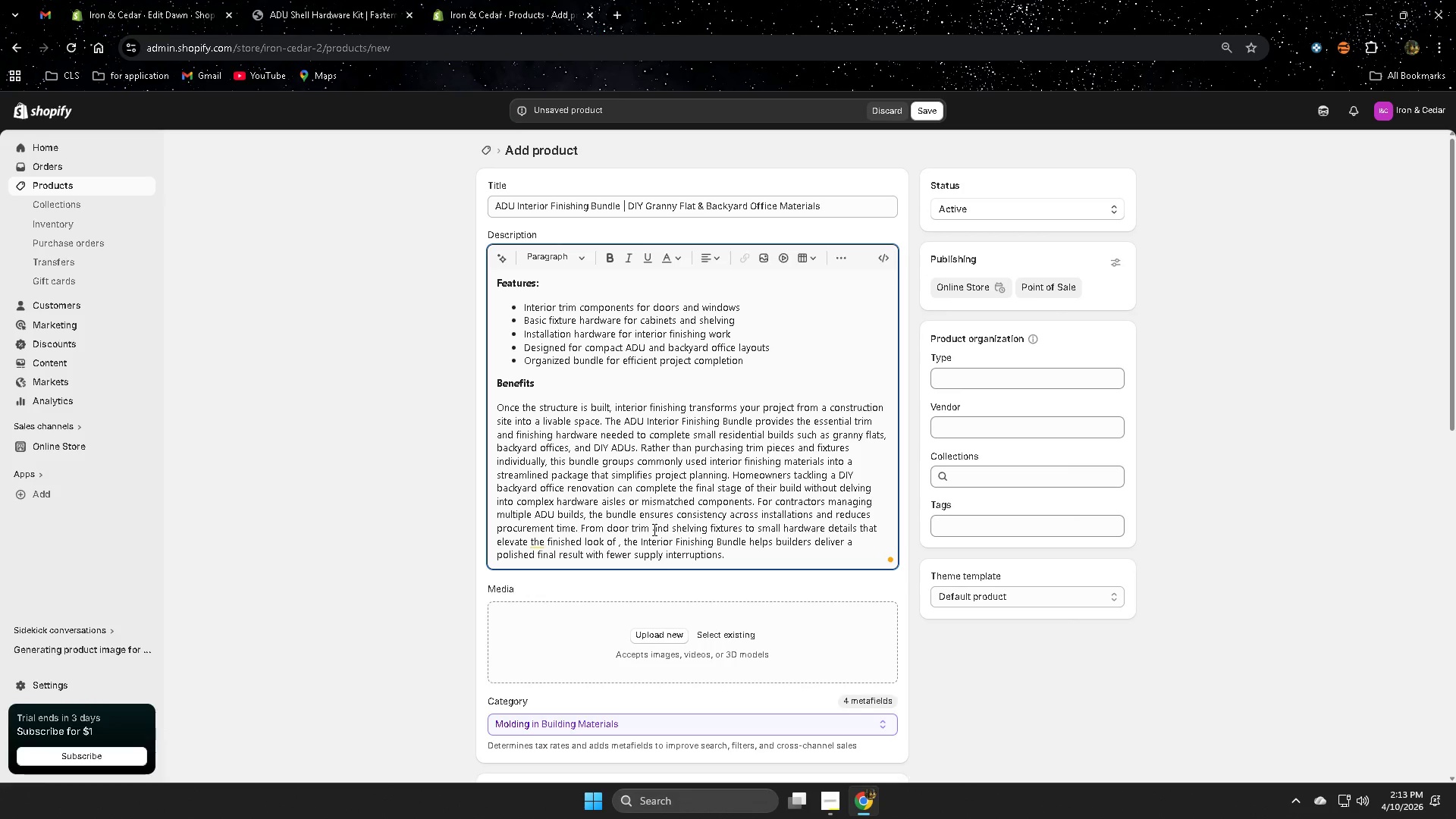 
key(Backspace)
 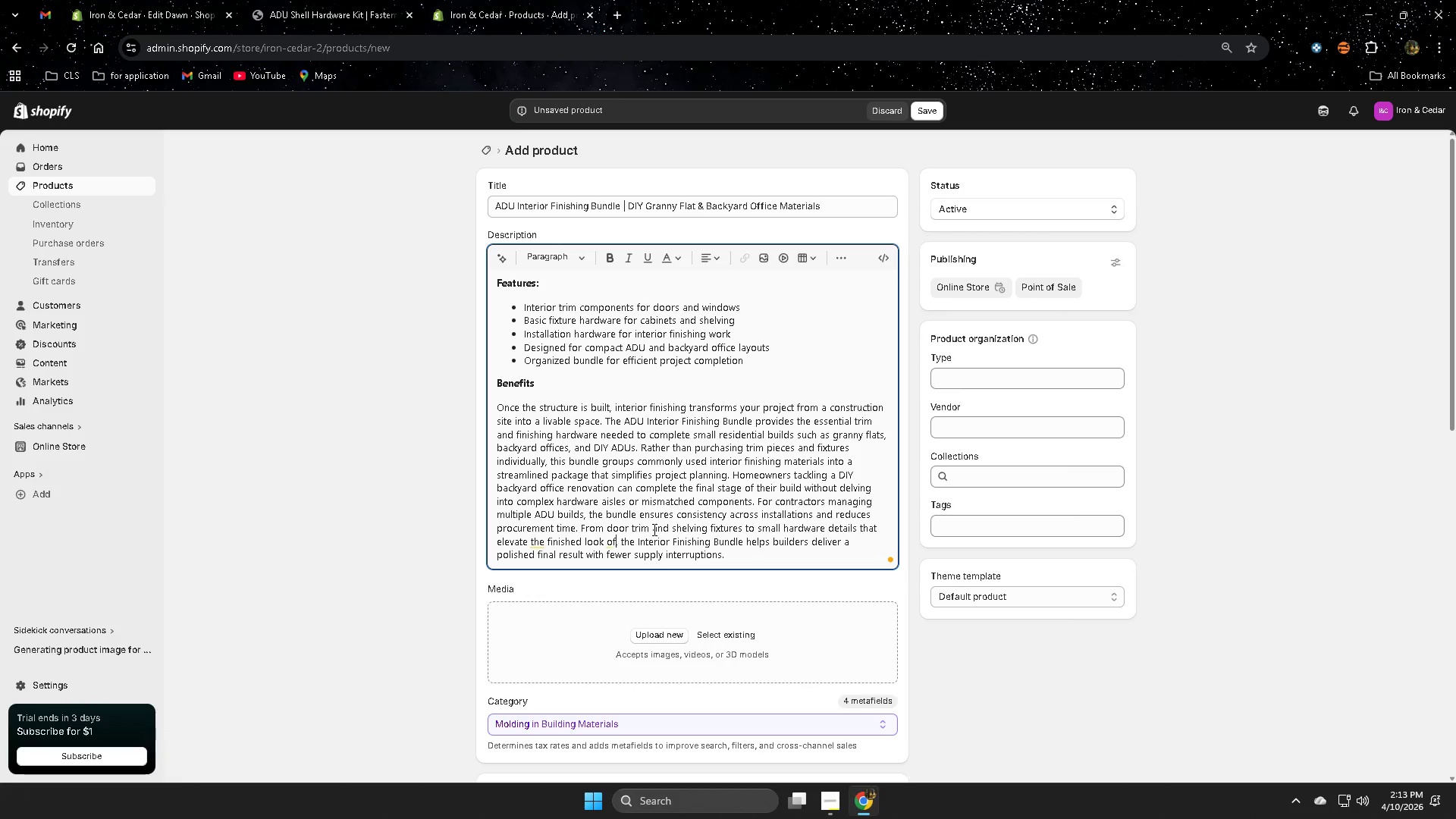 
key(Backspace)
 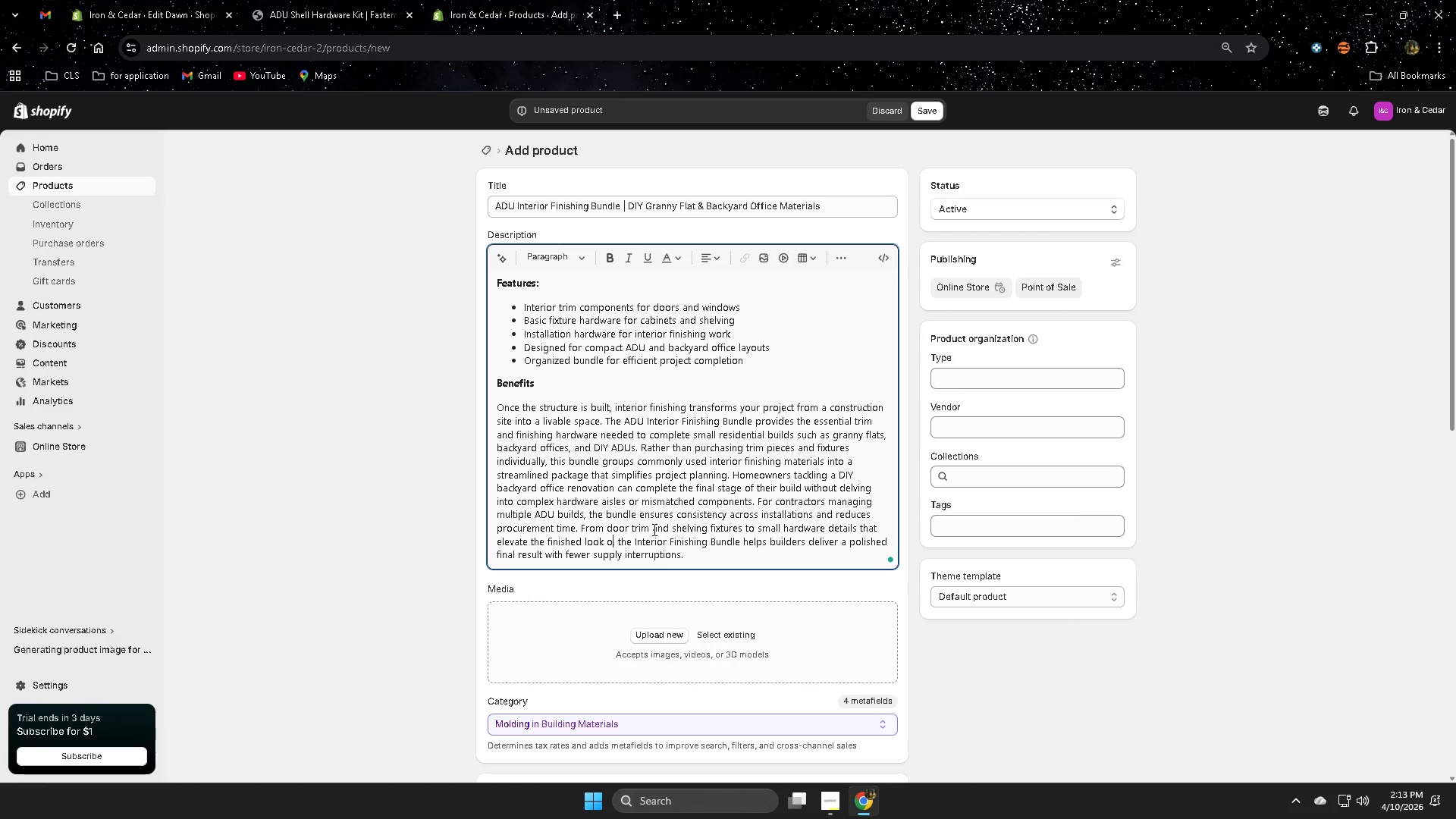 
key(Backspace)
 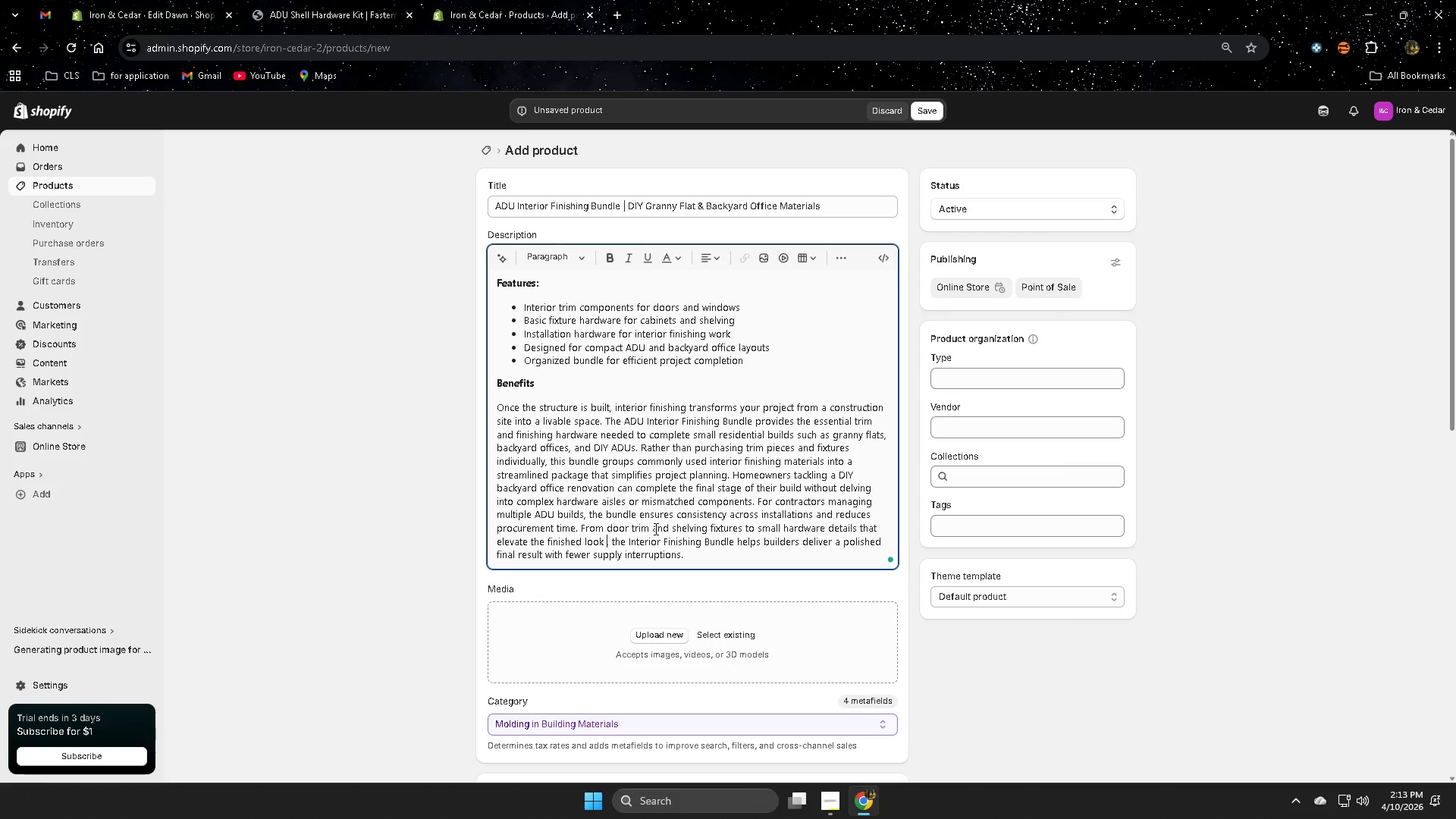 
key(Backspace)
 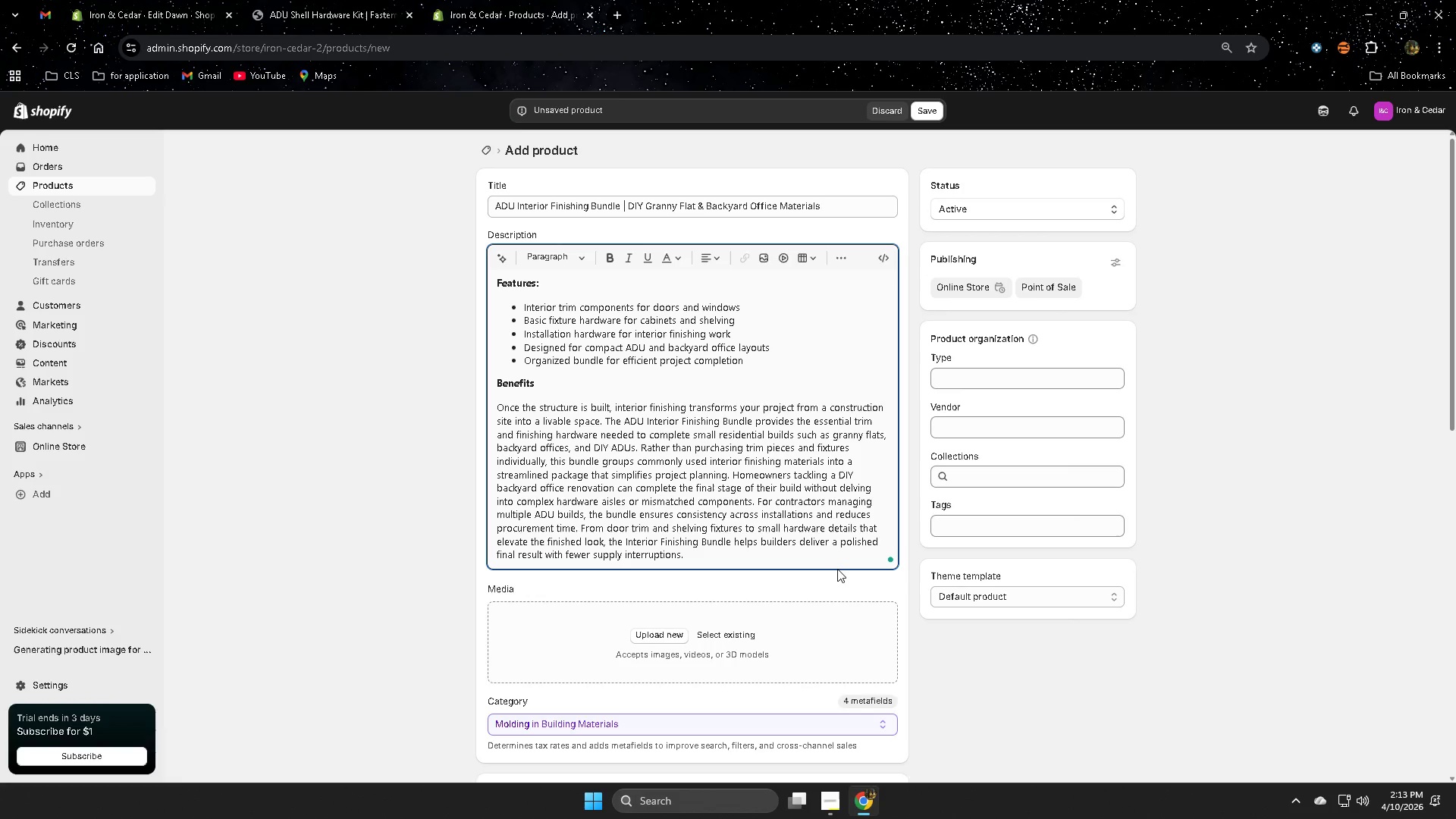 
left_click([716, 557])
 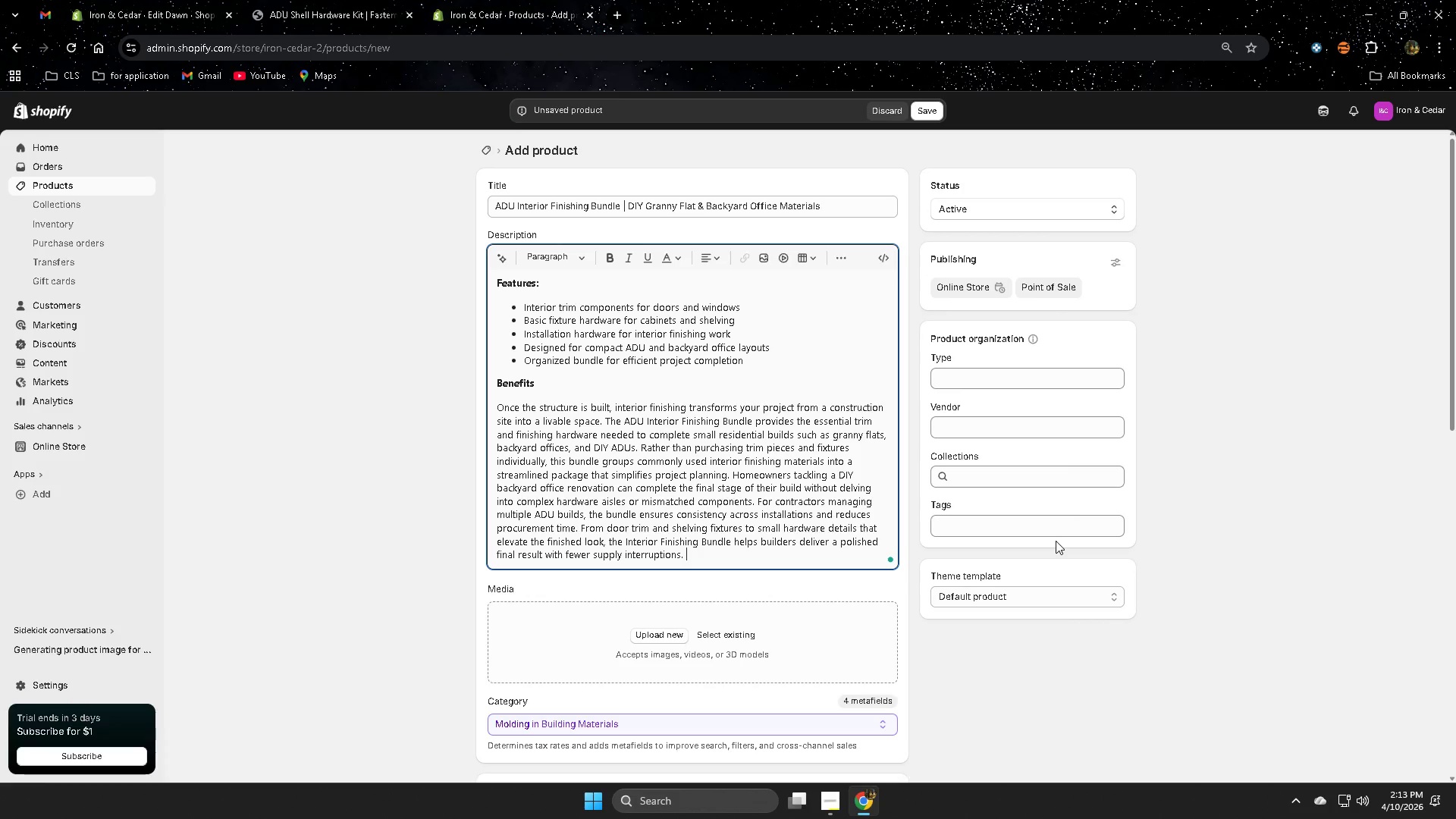 
wait(19.89)
 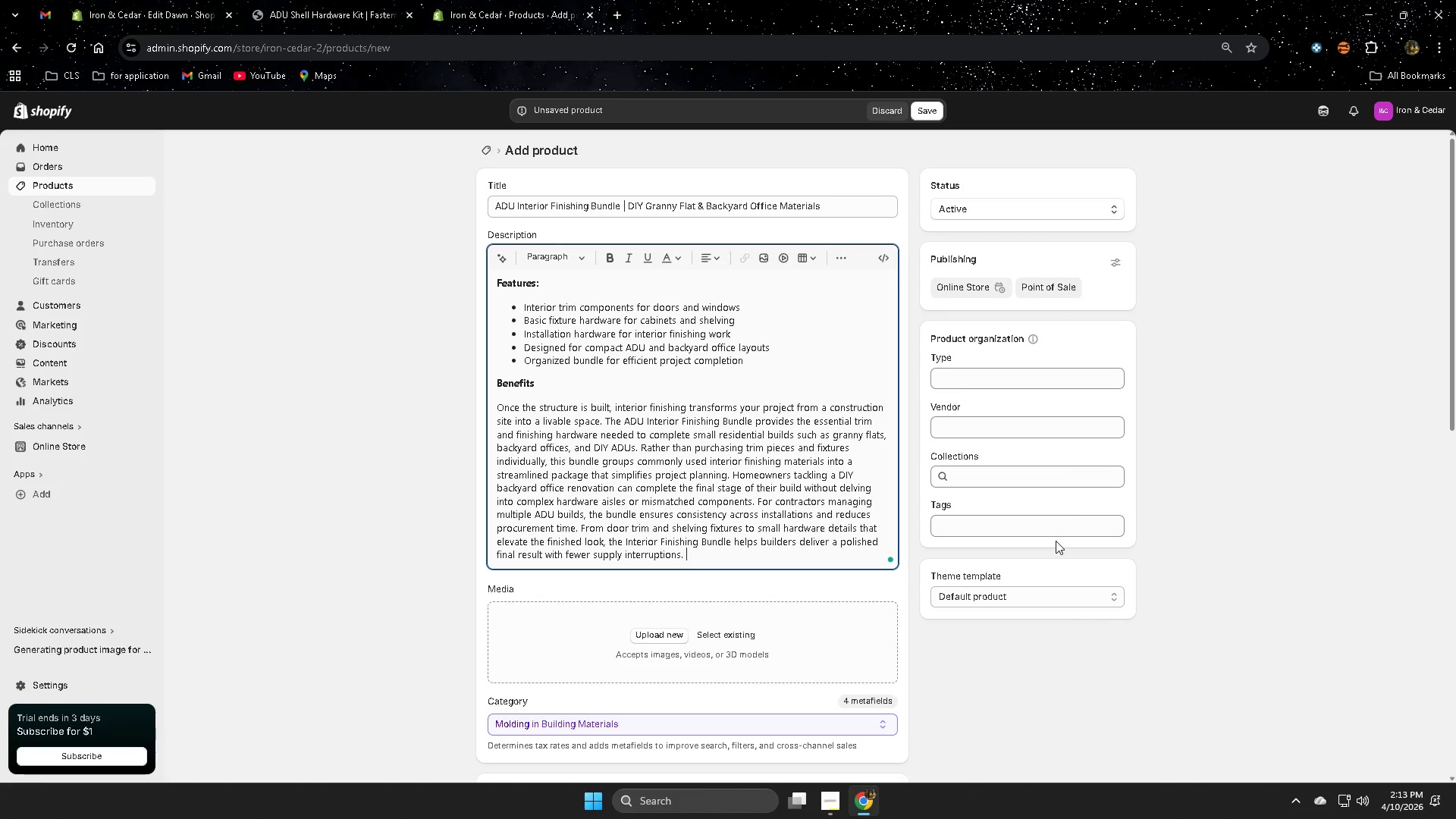 
type(Whether your goal is creating a guest suite)
 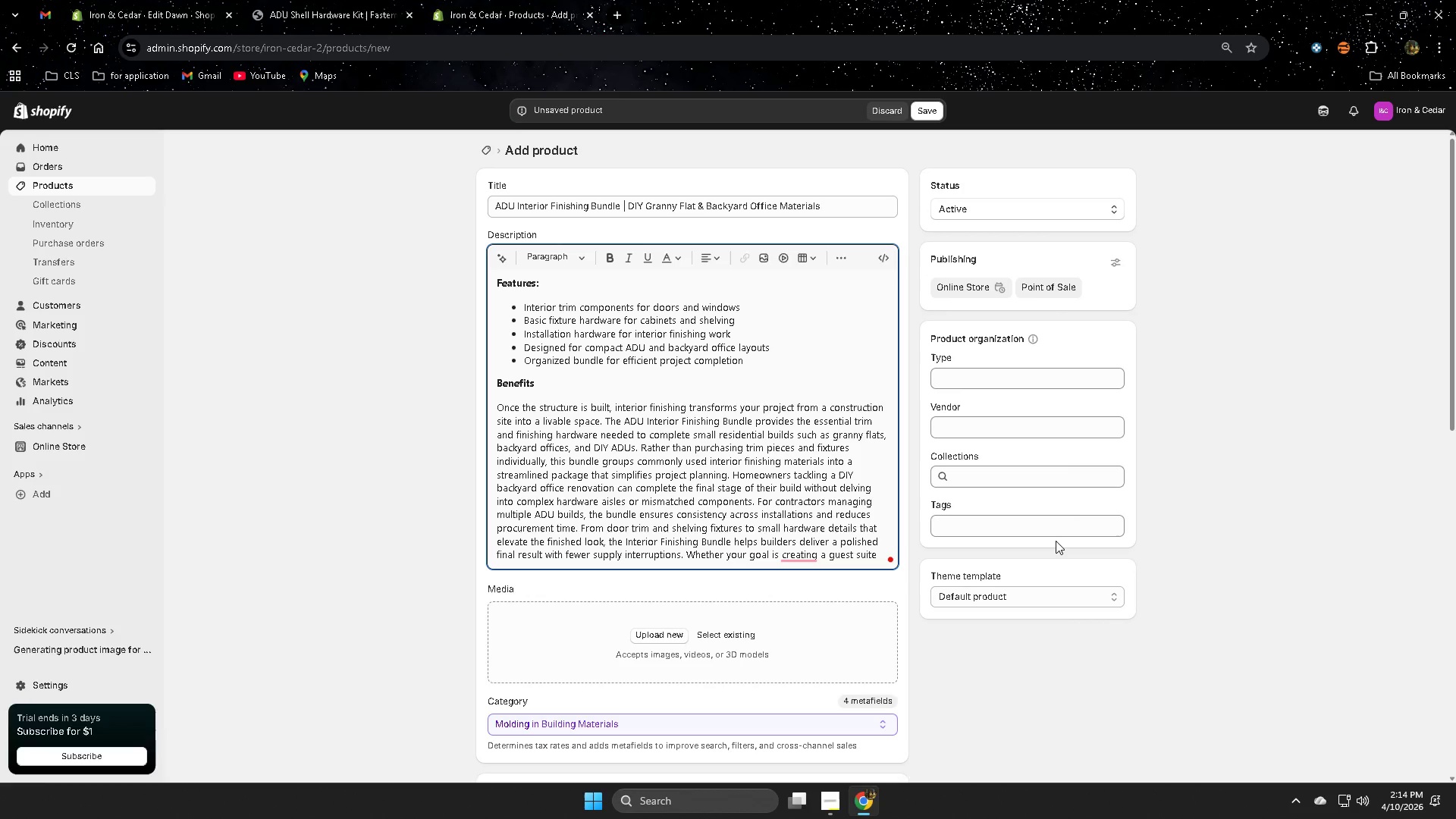 
wait(6.62)
 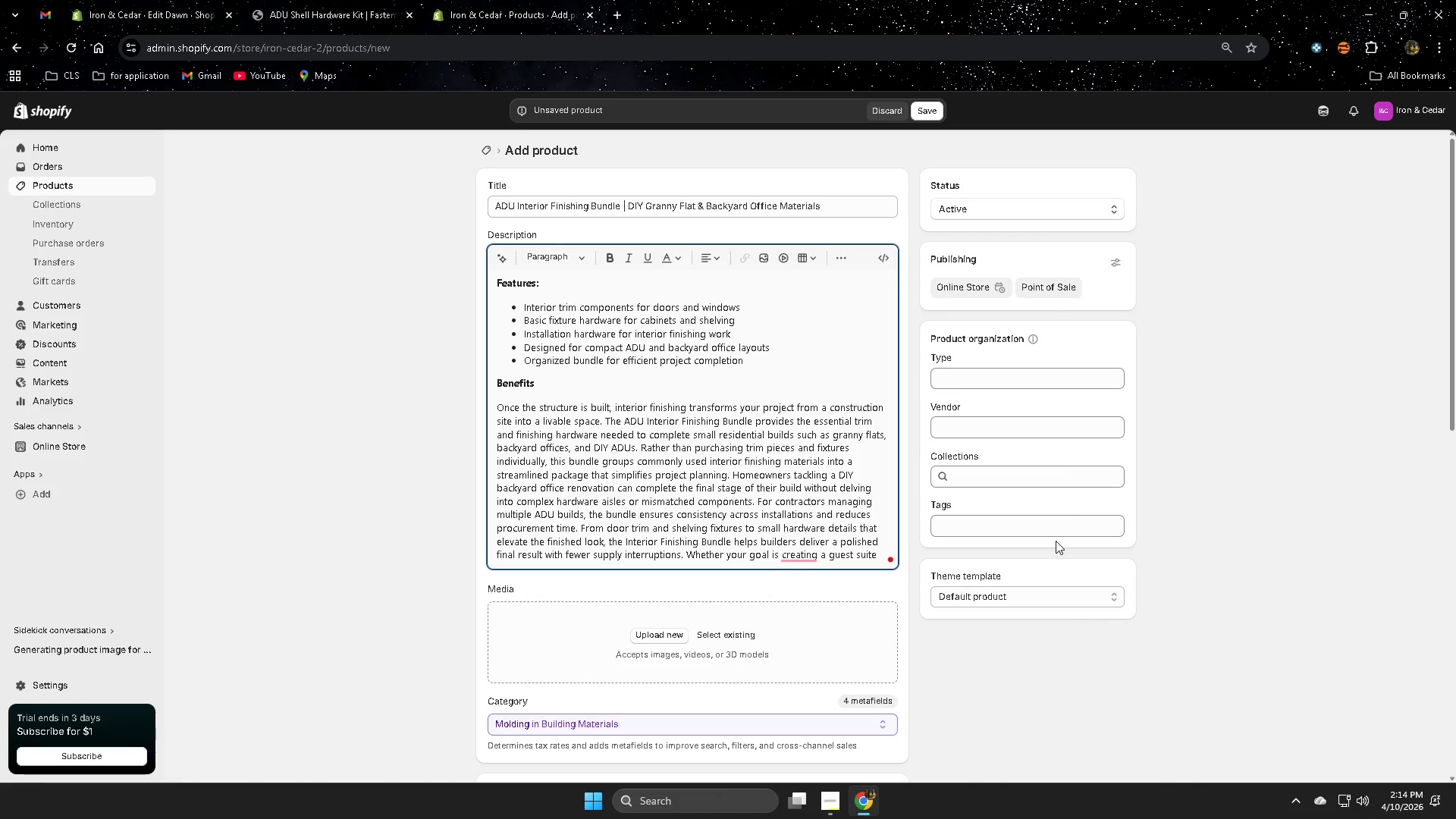 
type(, rental unit, or remote work studio)
 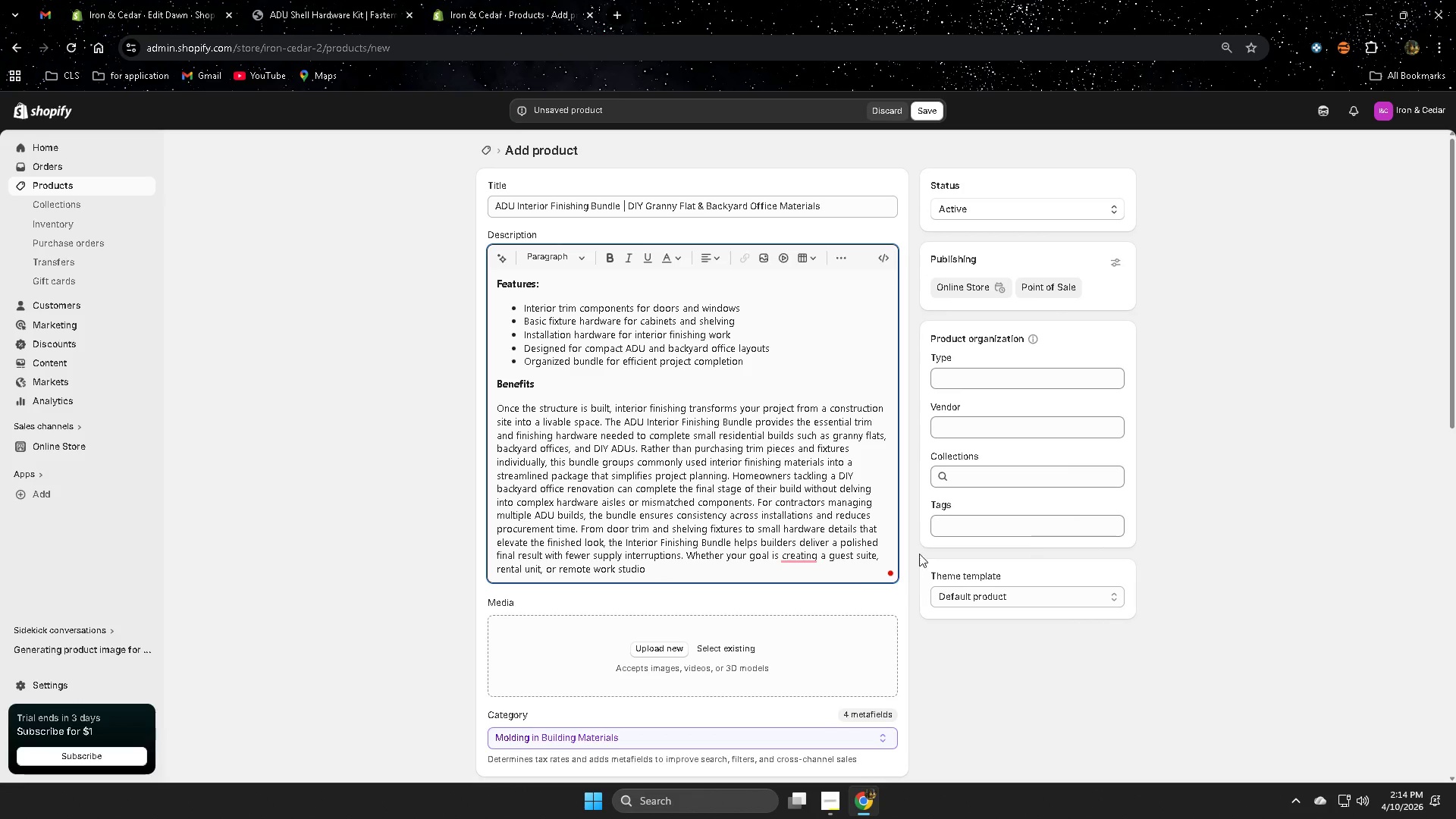 
left_click([799, 557])
 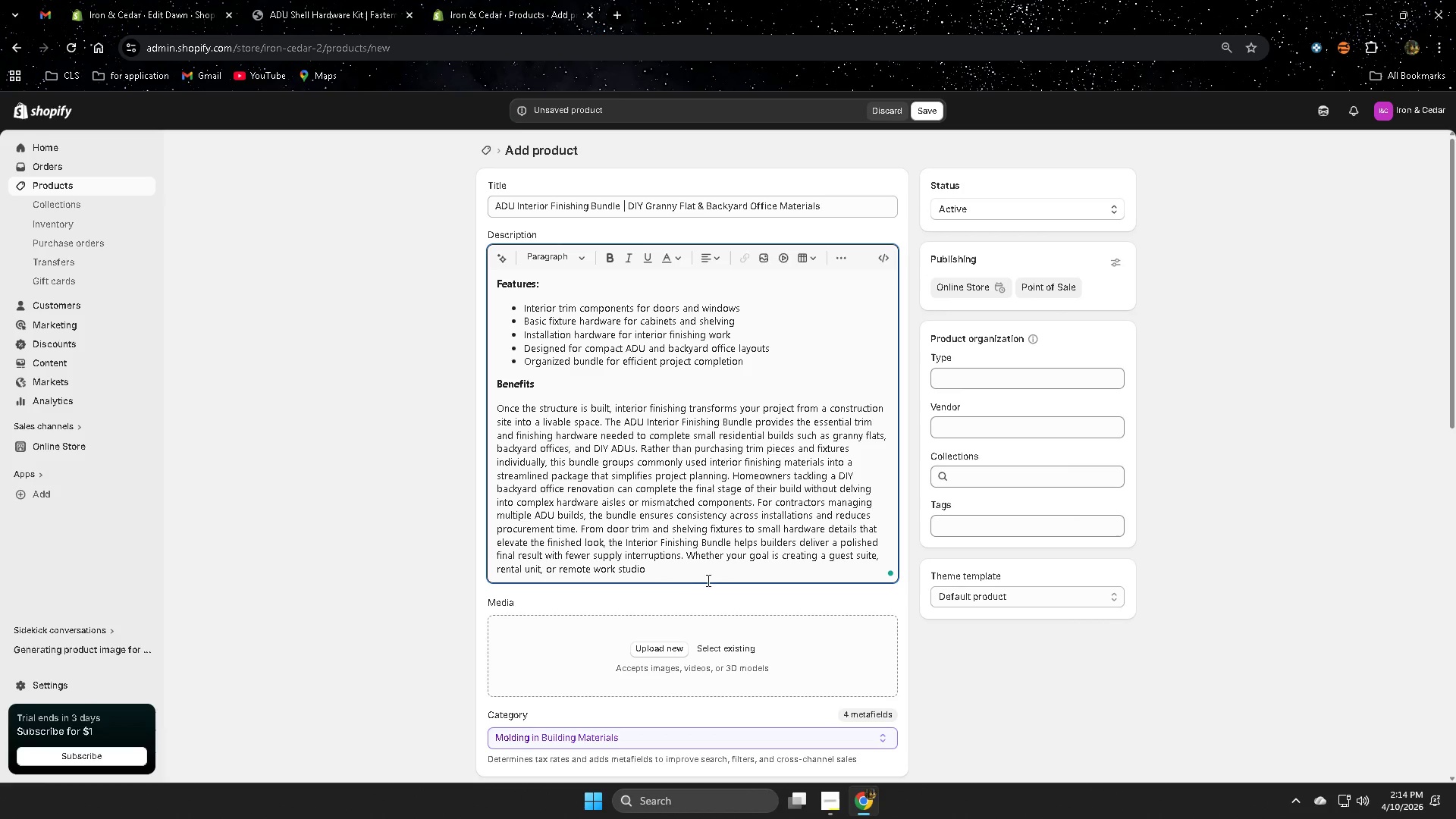 
left_click([679, 575])
 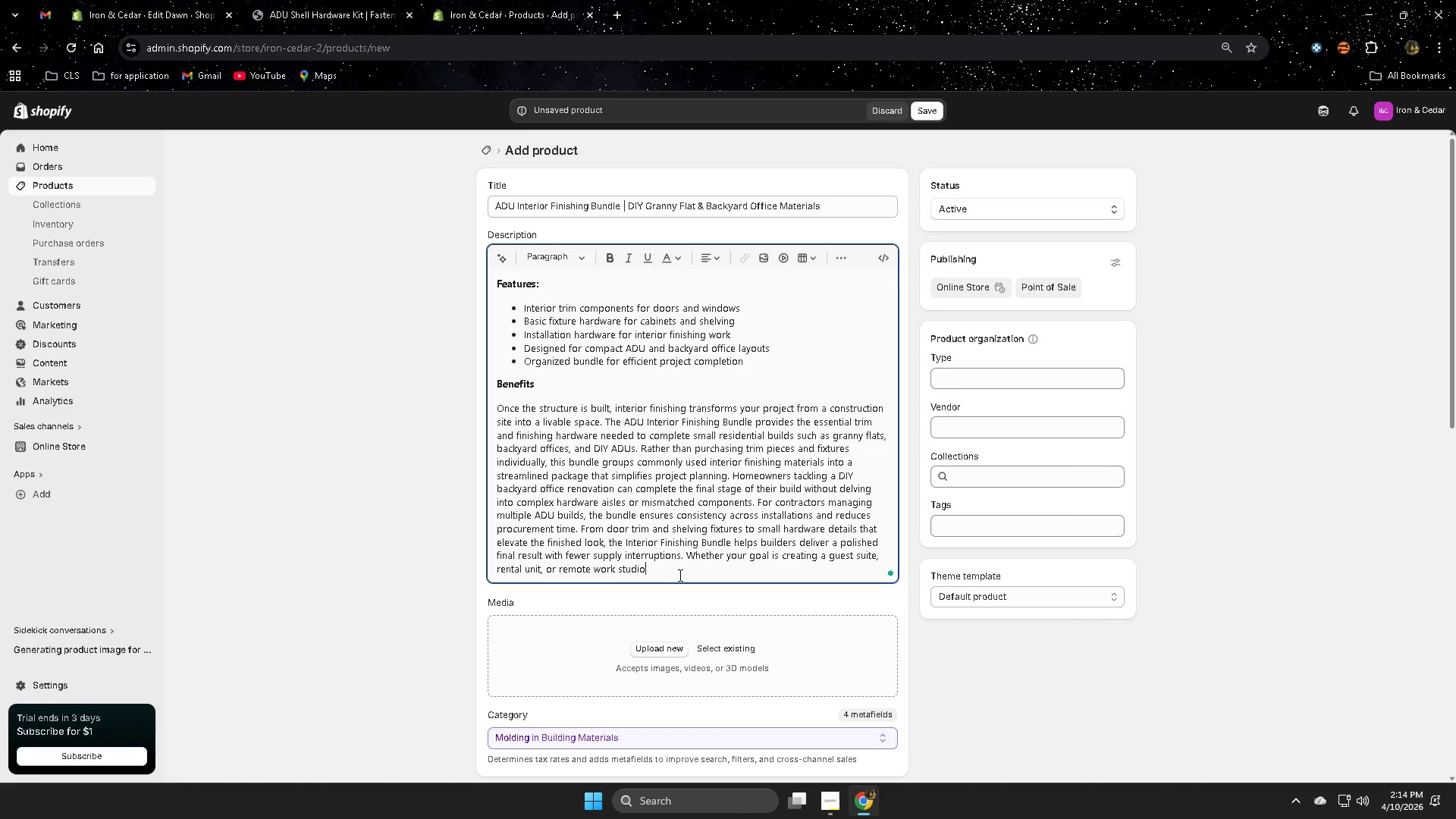 
type(, this bundle helps bring)
 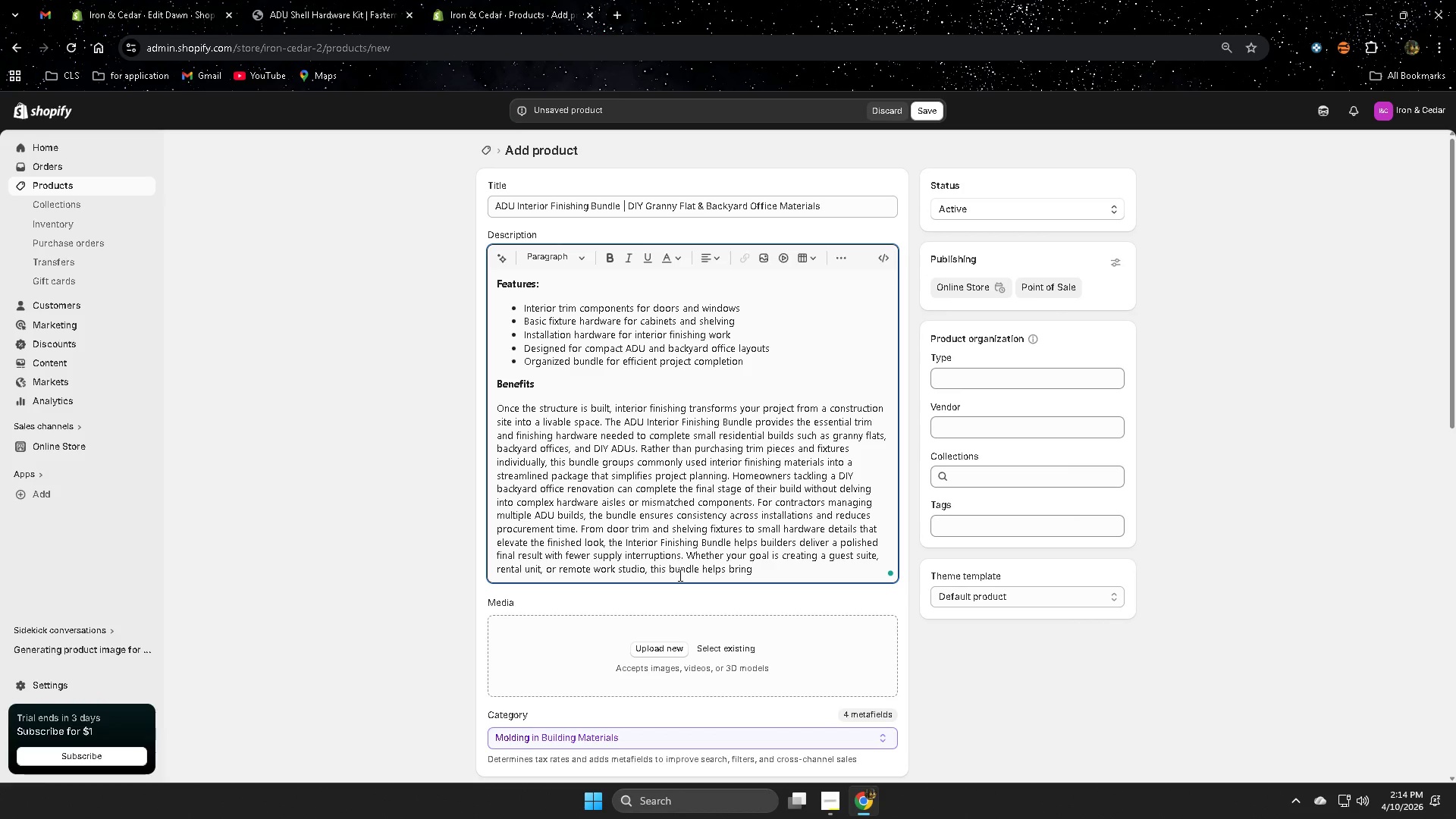 
wait(6.36)
 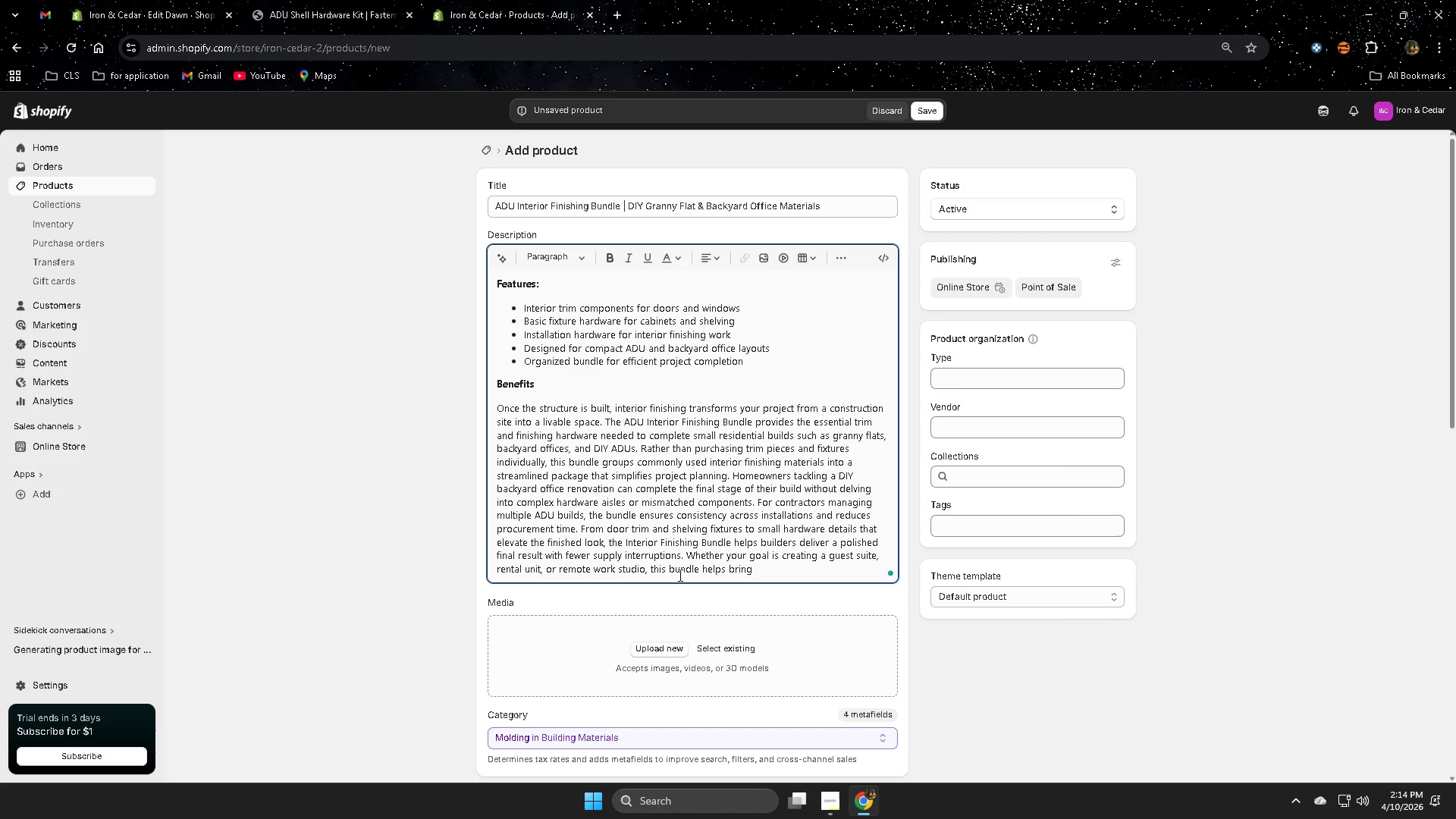 
type( your ADU project across the finish line.)
 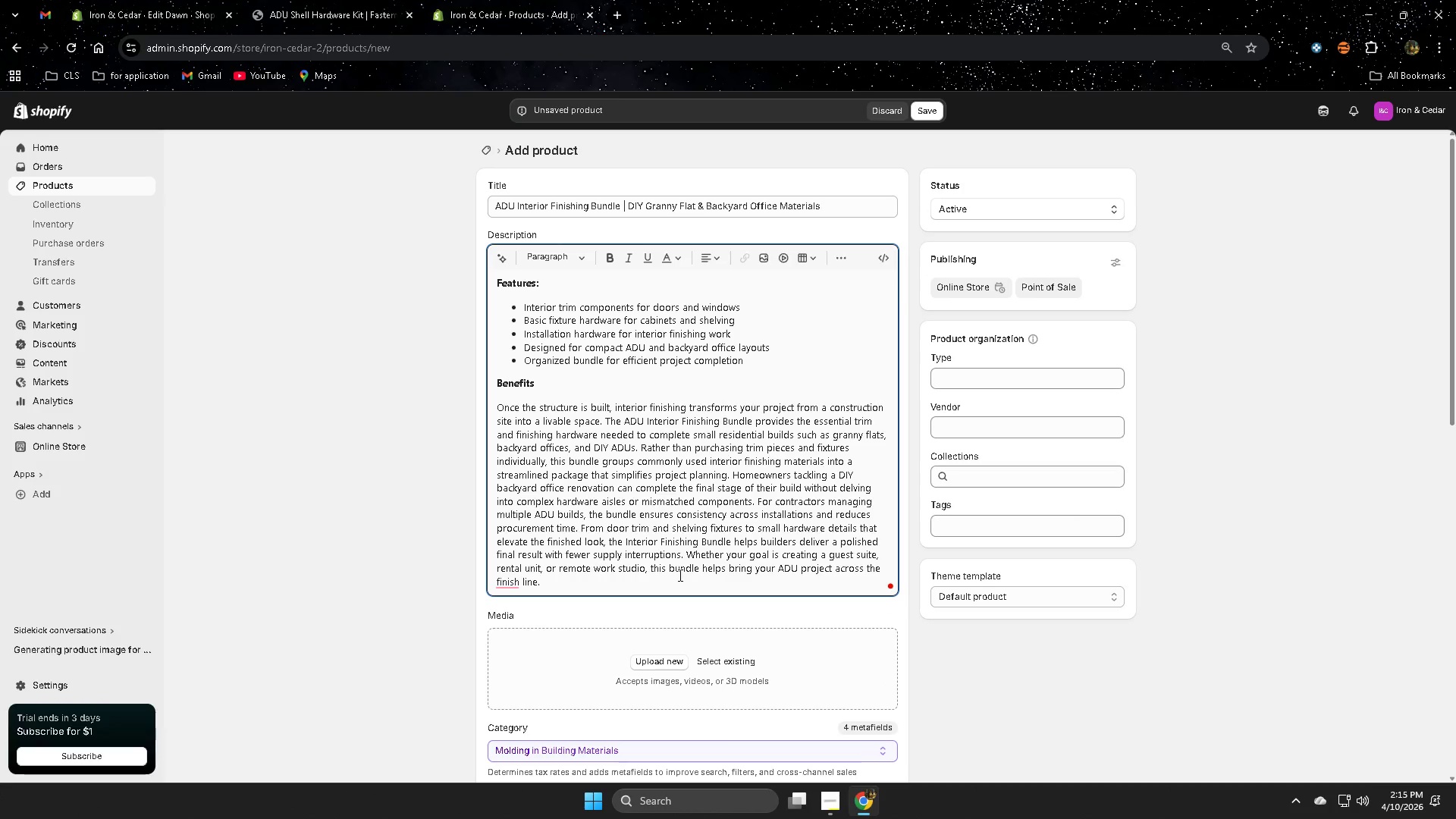 
scroll: coordinate [750, 463], scroll_direction: down, amount: 4.0
 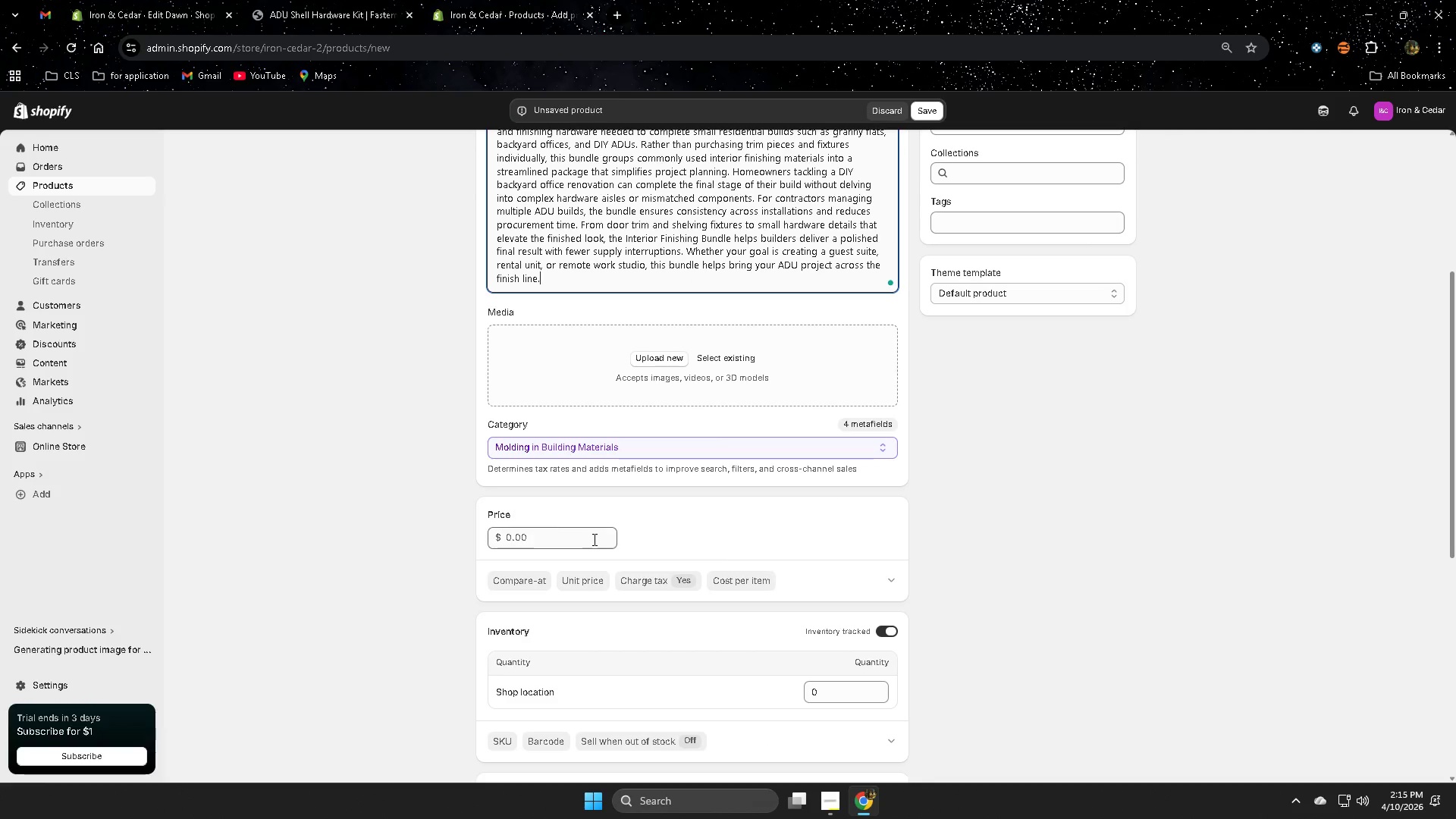 
left_click([545, 537])
 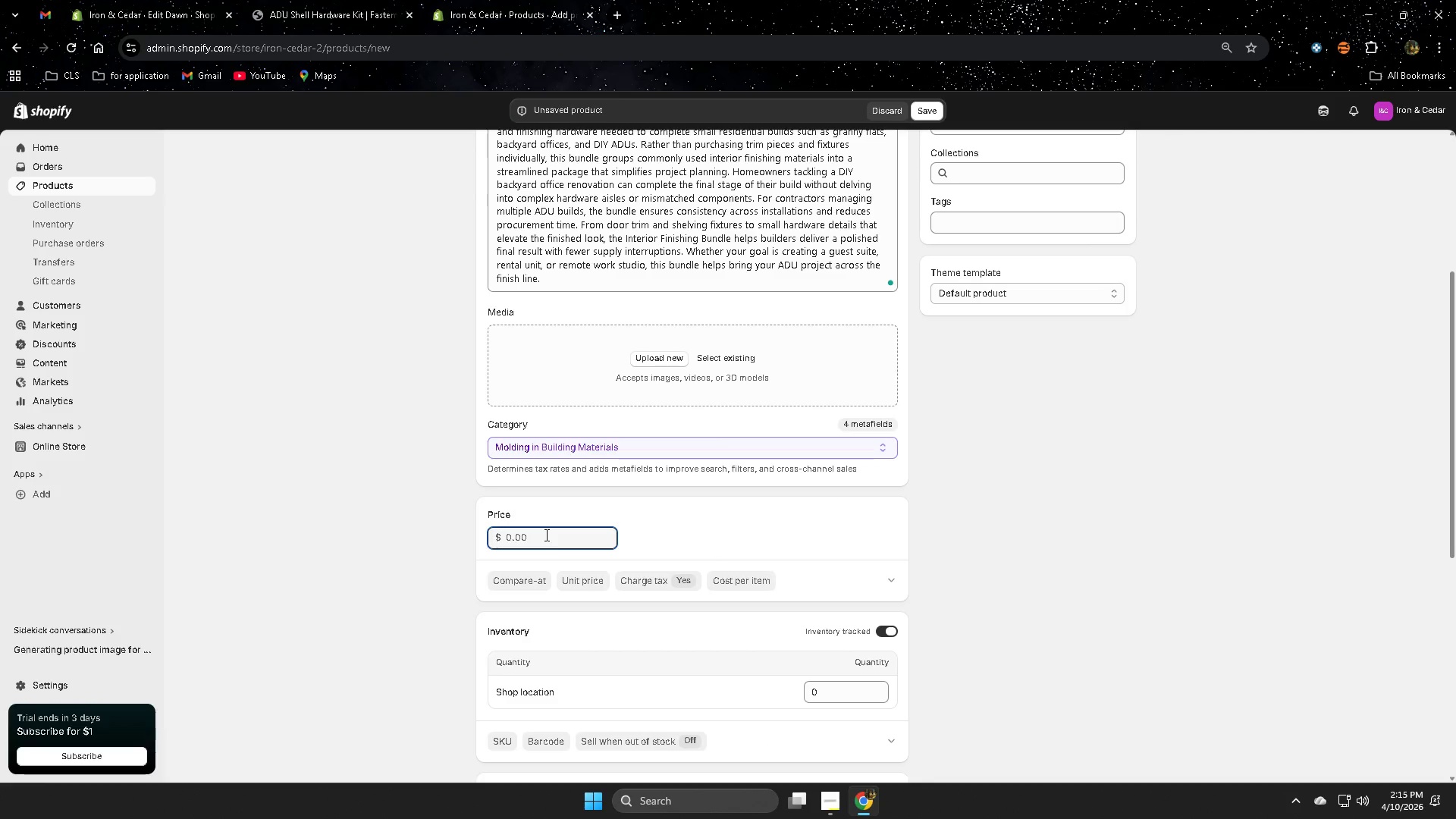 
key(Numpad7)
 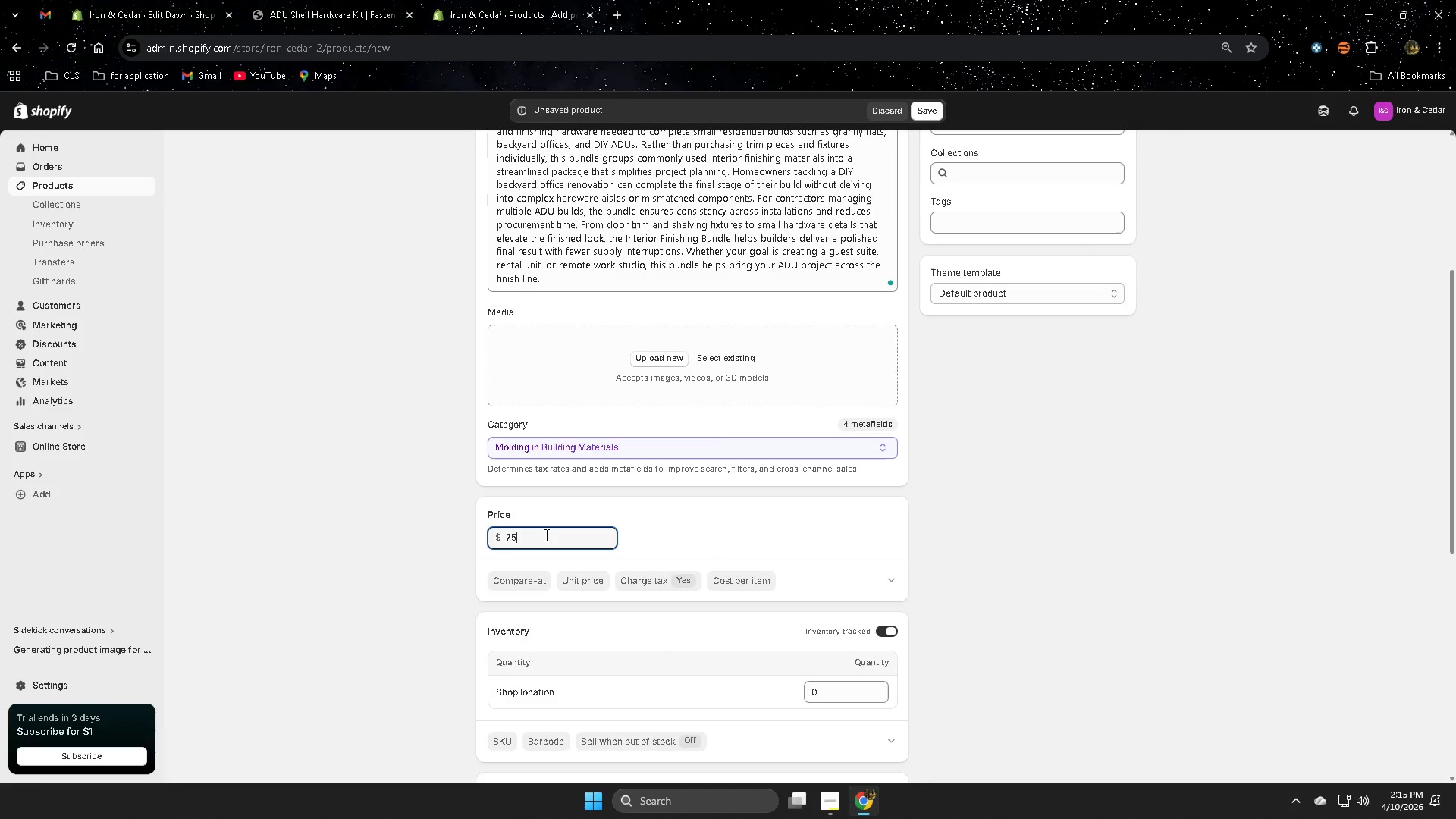 
key(Numpad5)
 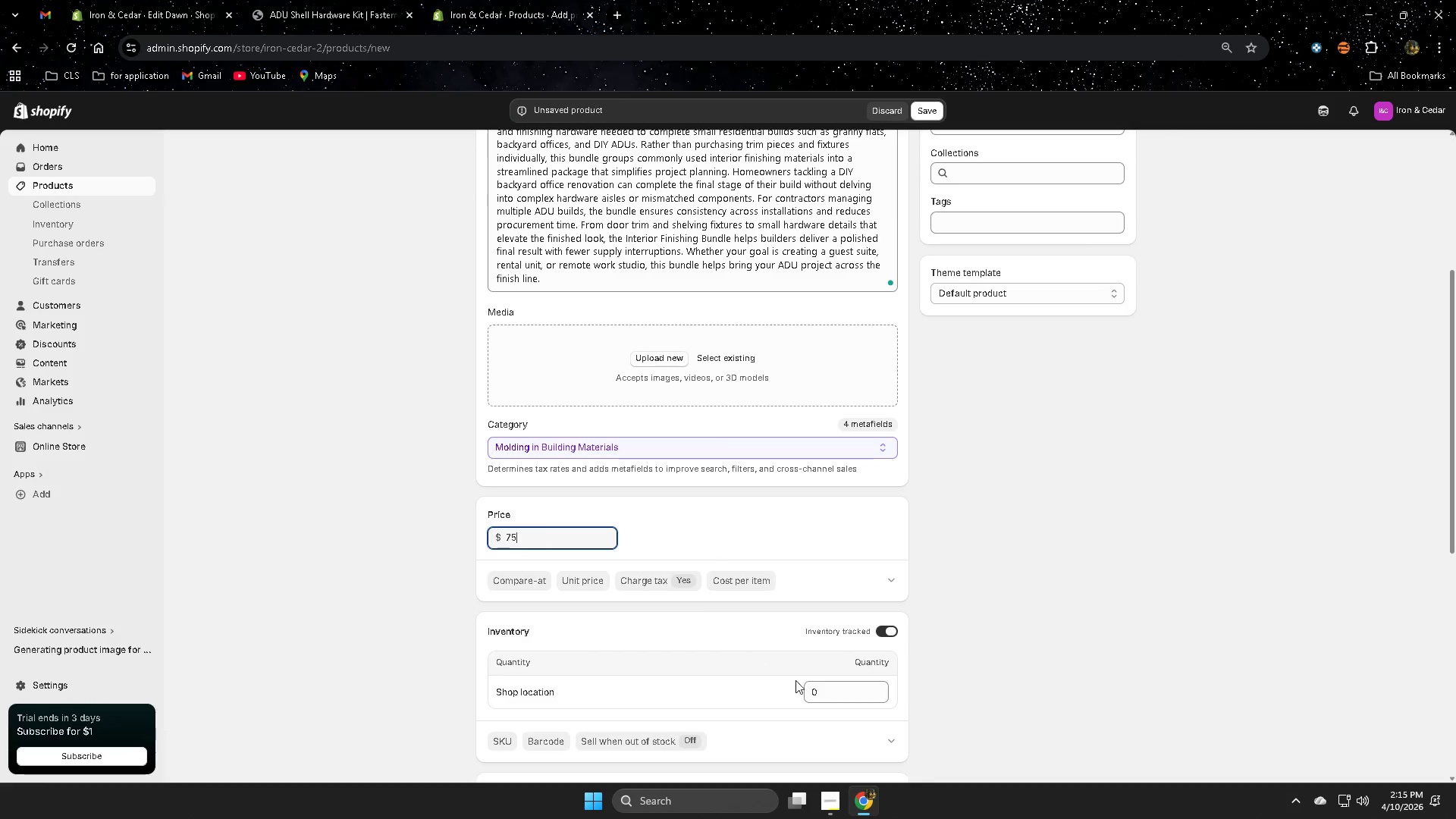 
left_click([849, 688])
 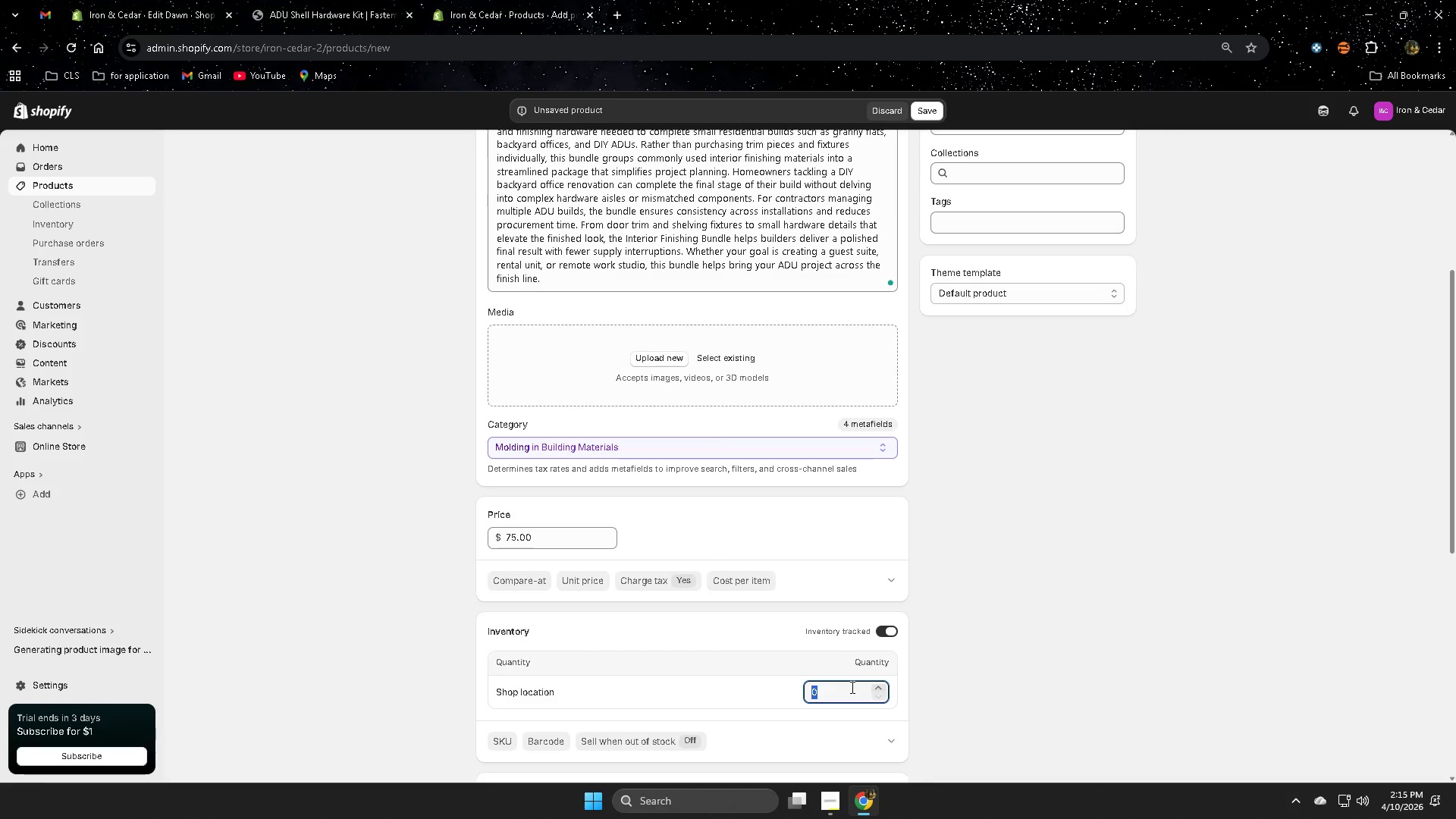 
key(Numpad1)
 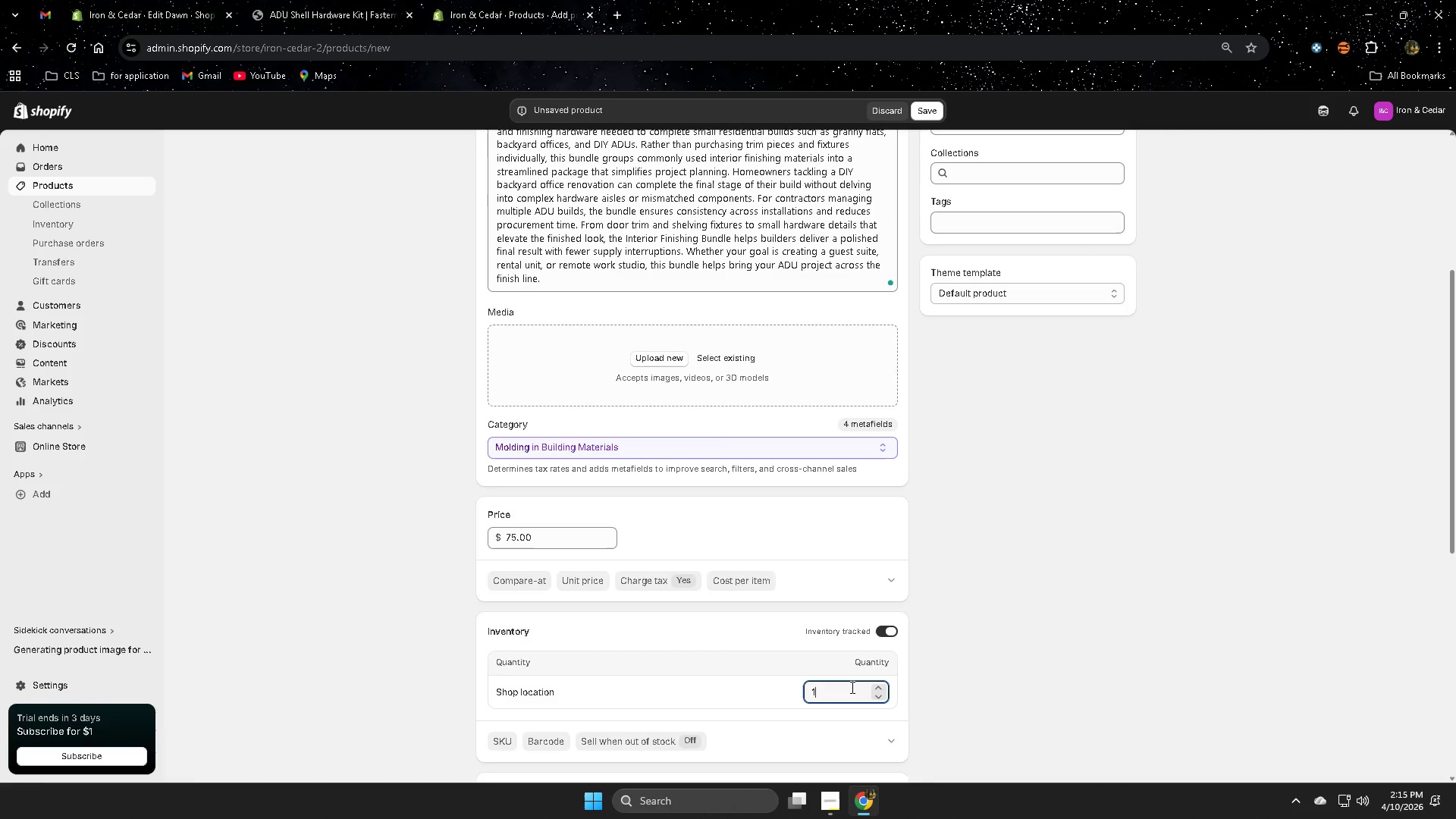 
key(Numpad2)
 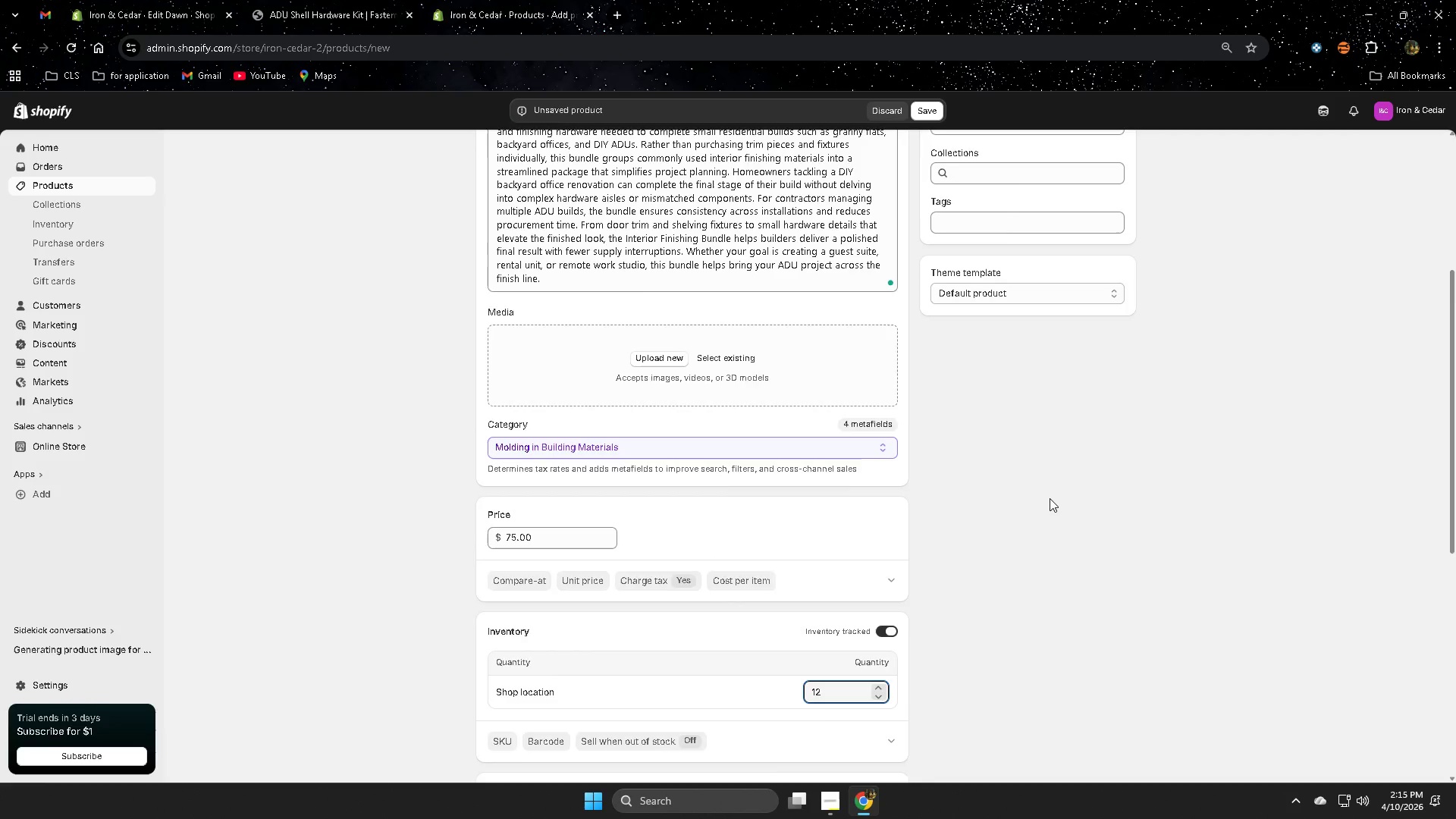 
scroll: coordinate [1050, 498], scroll_direction: down, amount: 4.0
 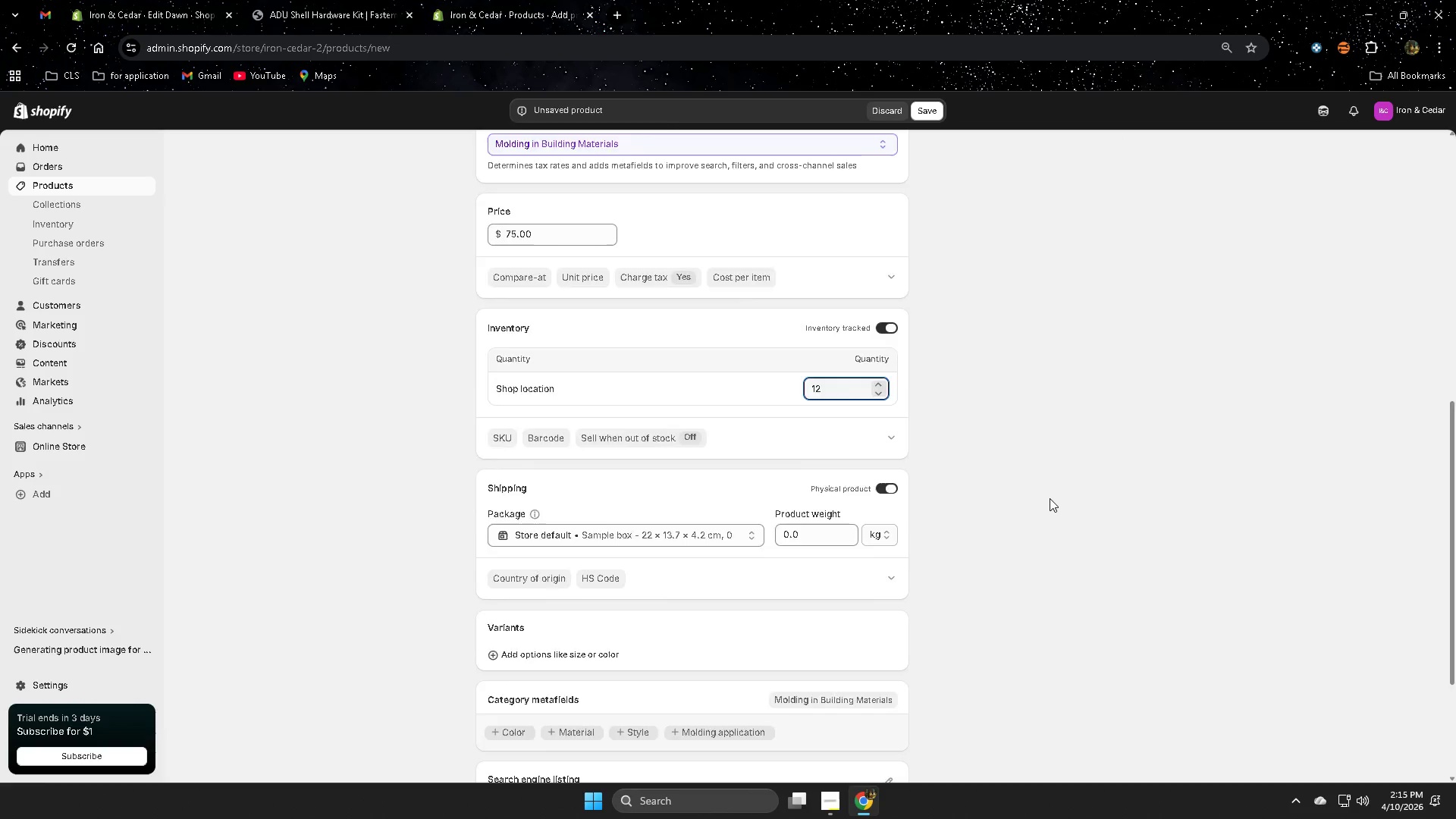 
scroll: coordinate [1050, 498], scroll_direction: up, amount: 3.0
 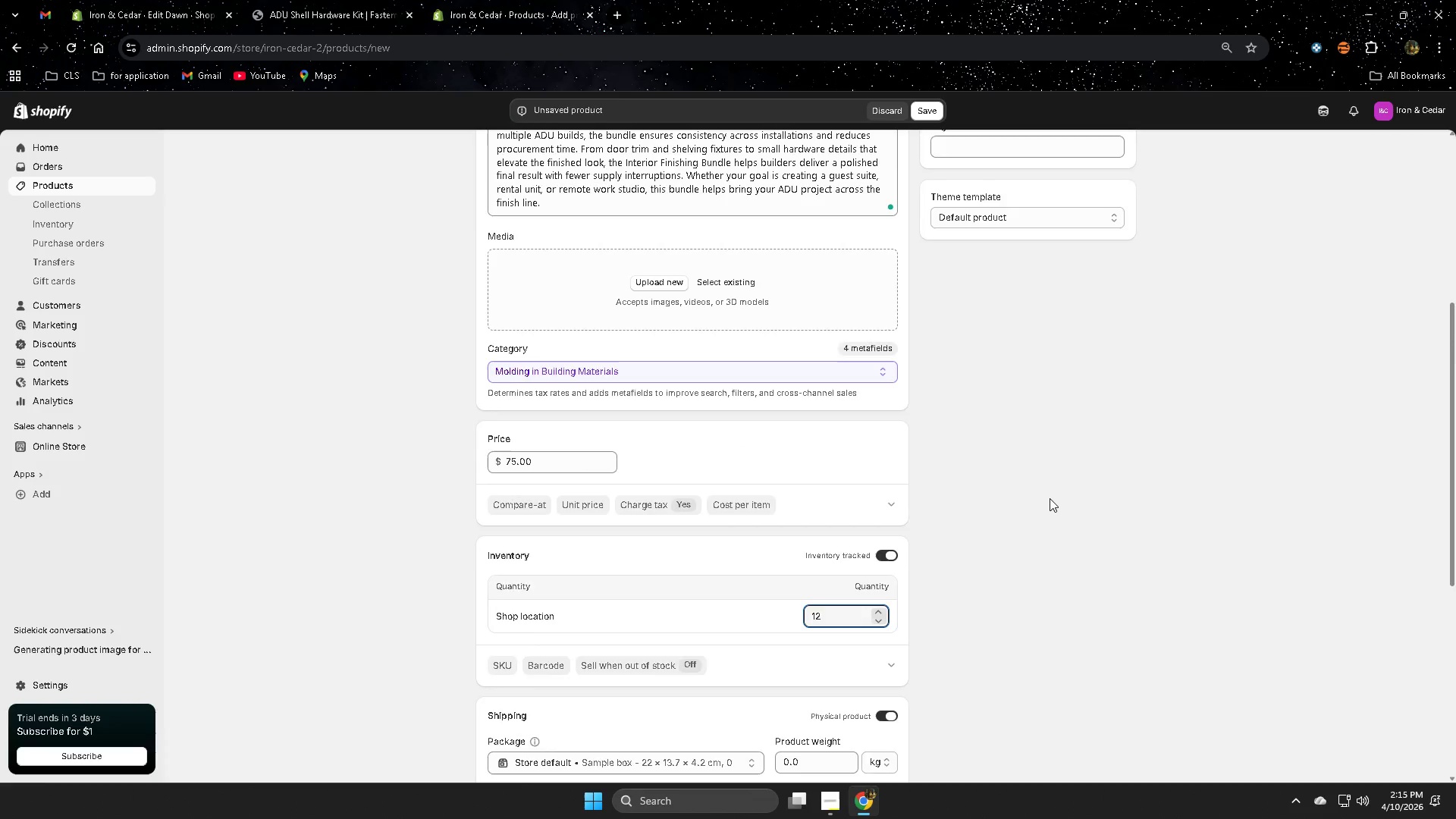 
scroll: coordinate [1050, 498], scroll_direction: down, amount: 7.0
 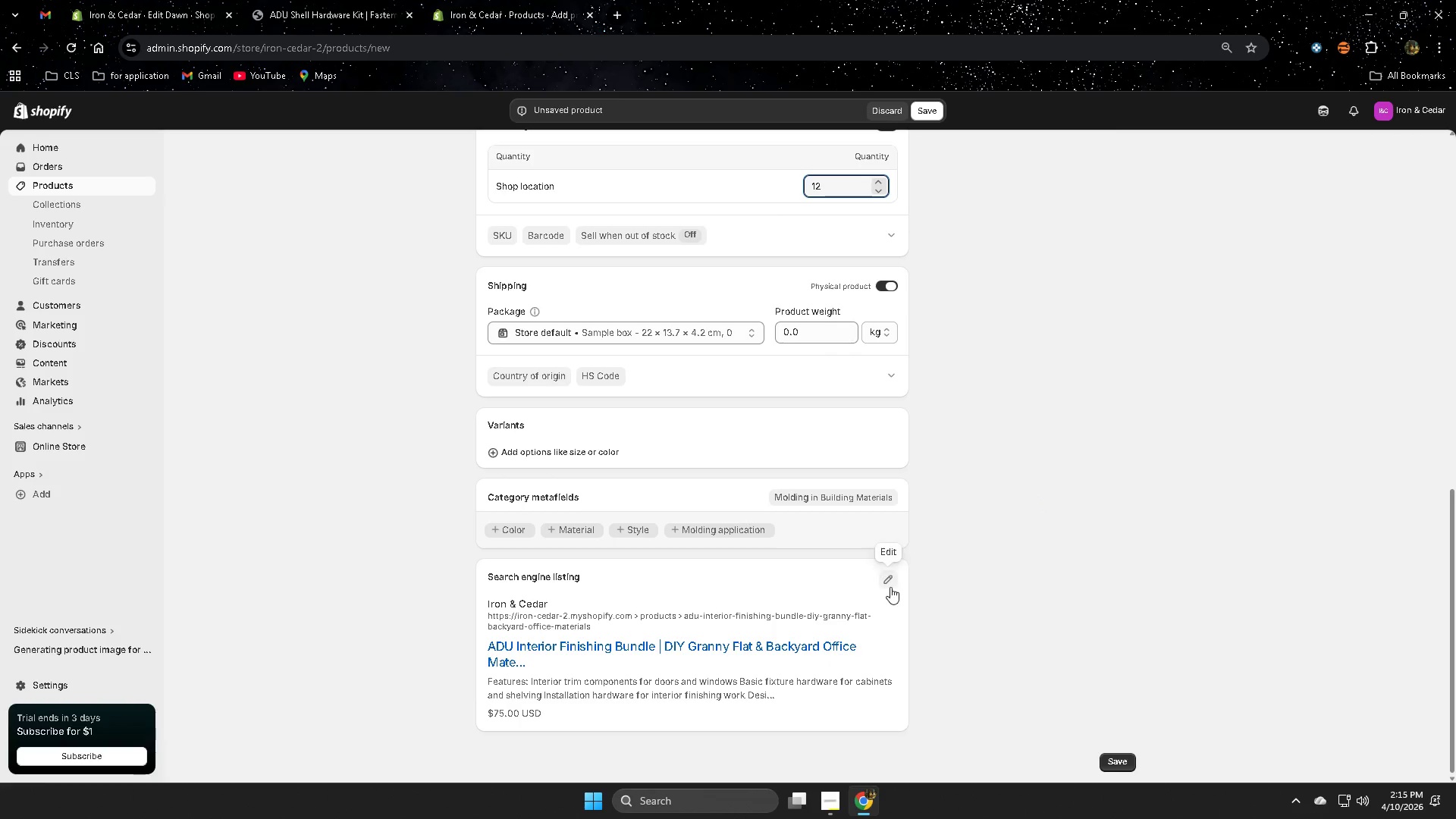 
left_click([890, 585])
 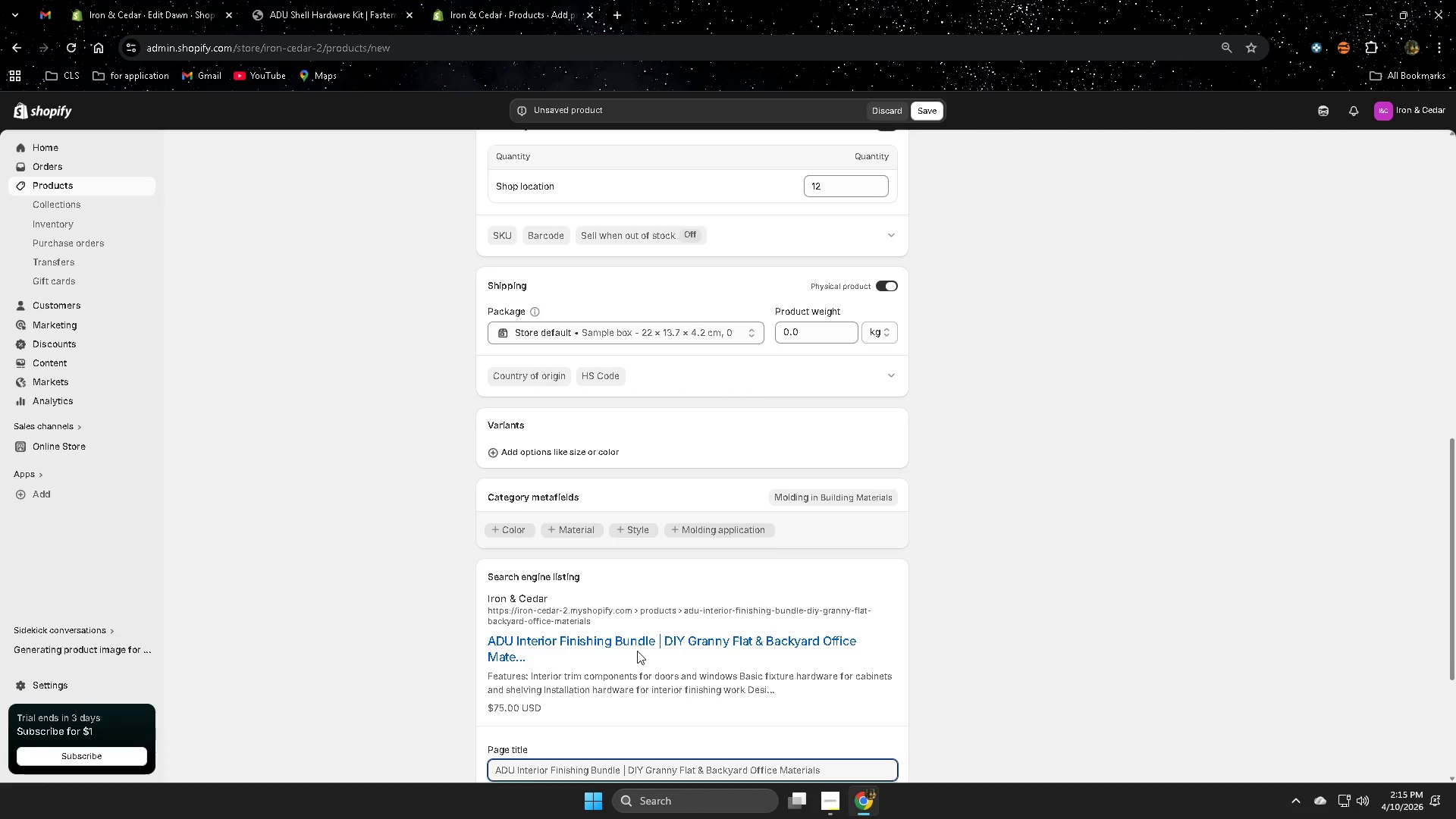 
wait(12.62)
 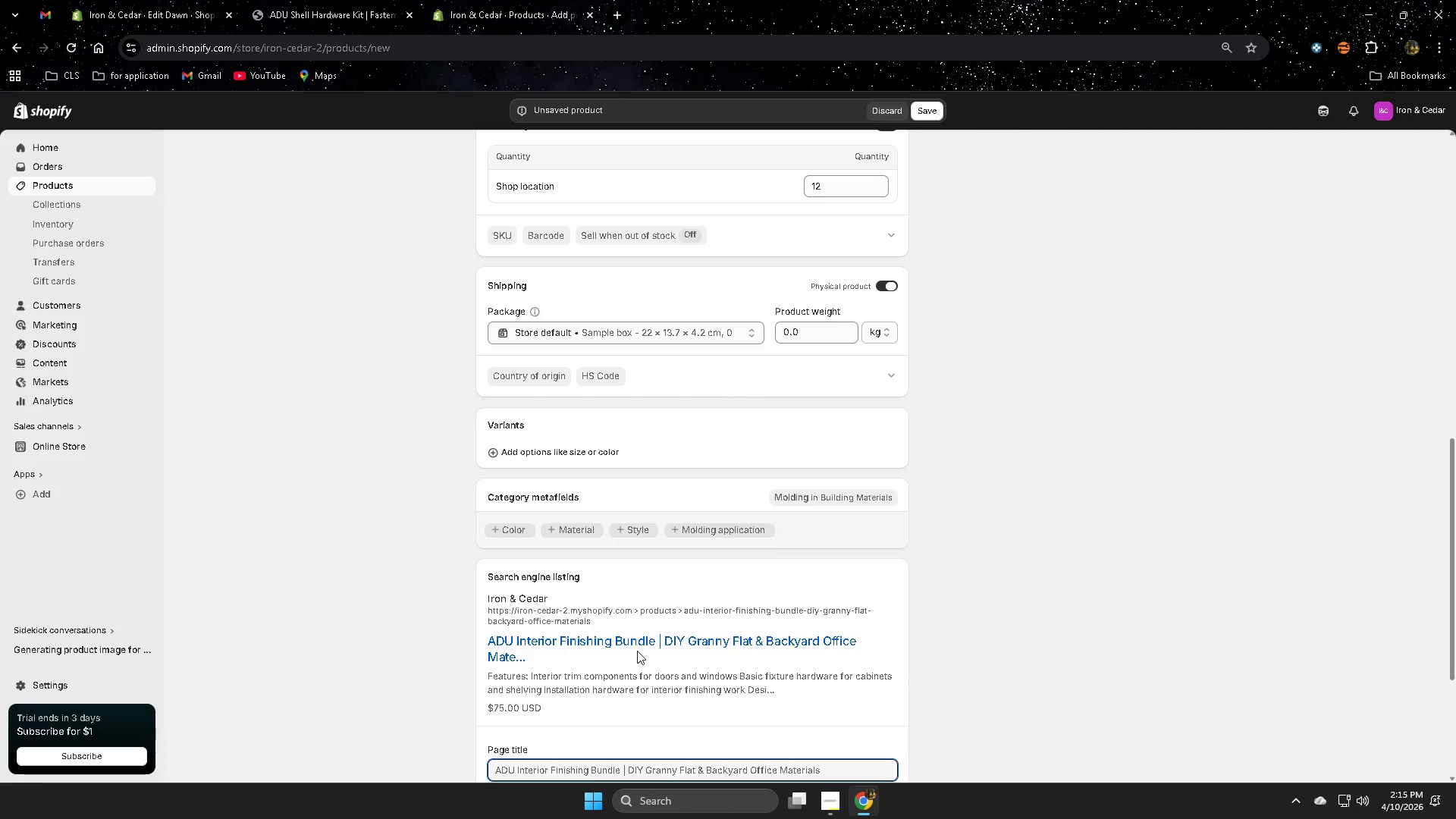 
scroll: coordinate [745, 632], scroll_direction: down, amount: 4.0
 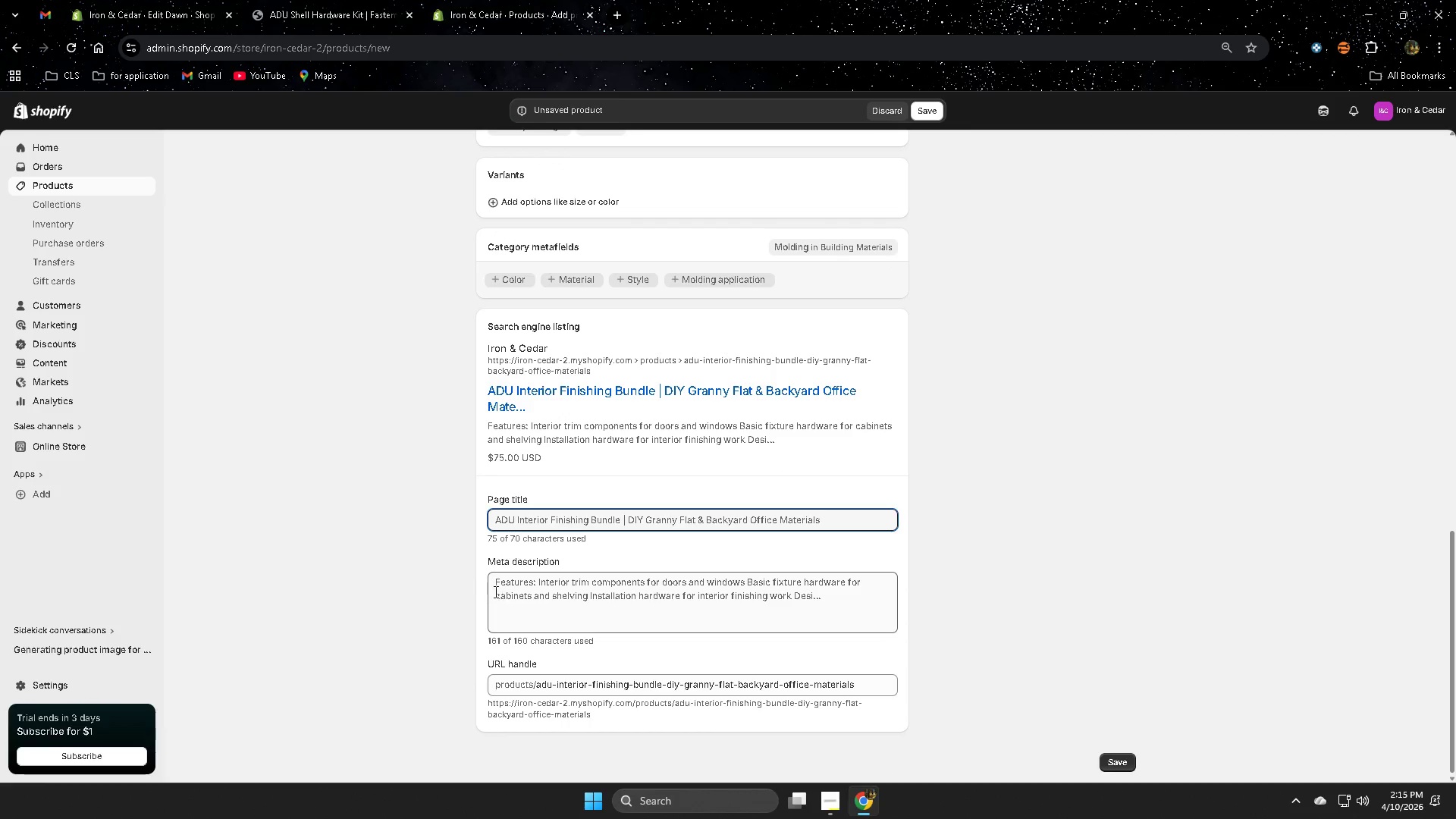 
left_click([494, 590])
 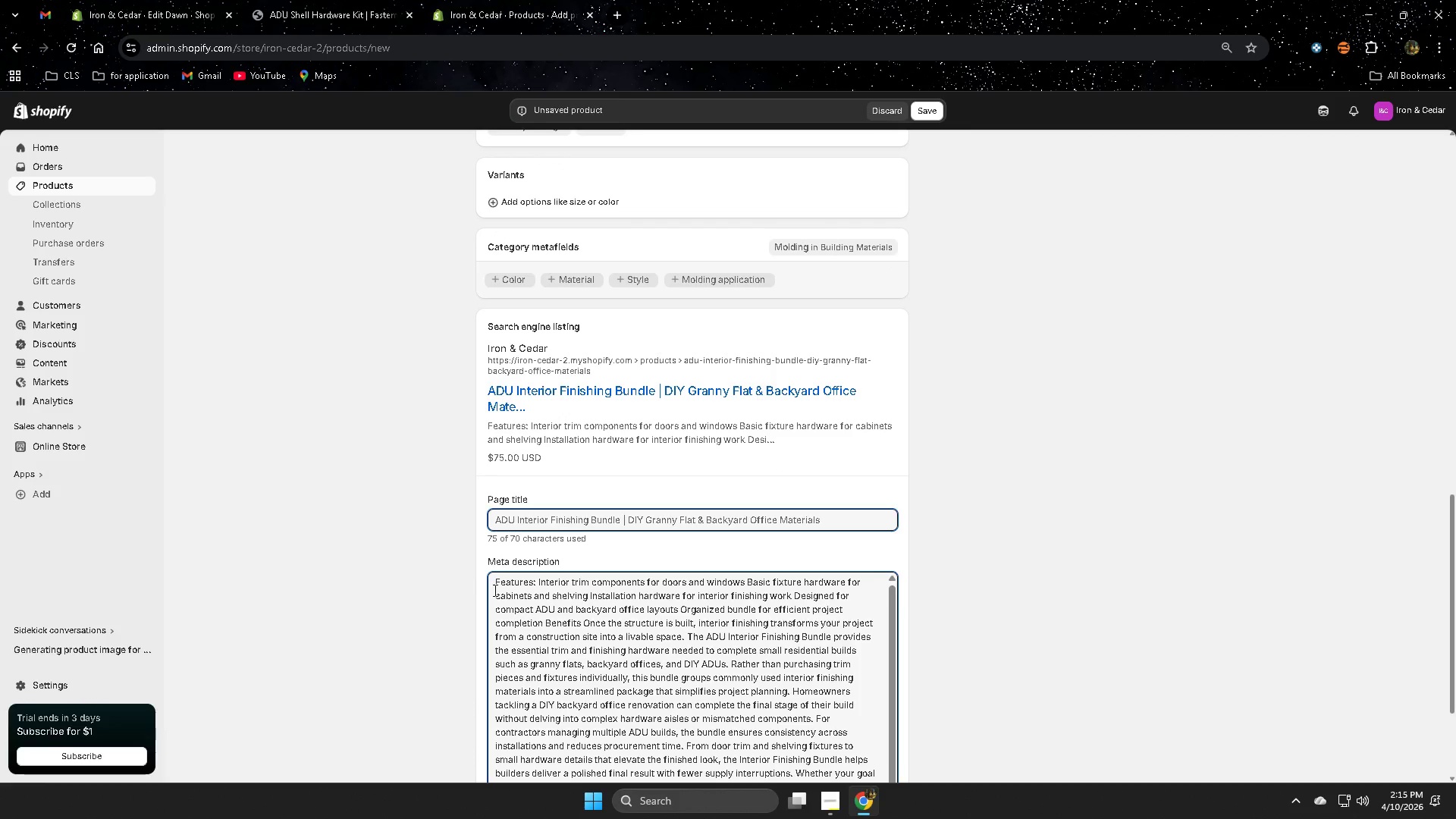 
key(Control+A)
 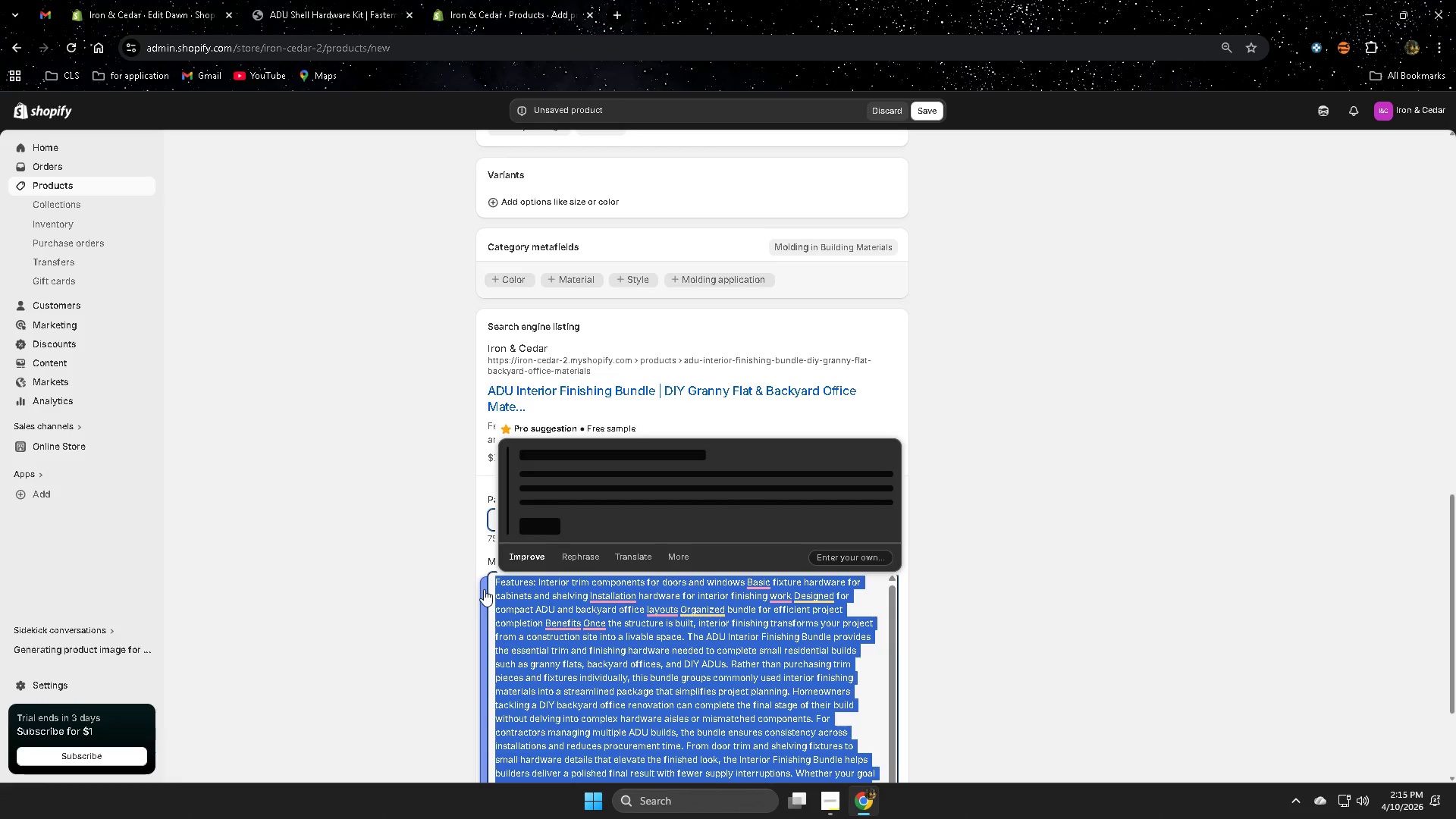 
wait(8.42)
 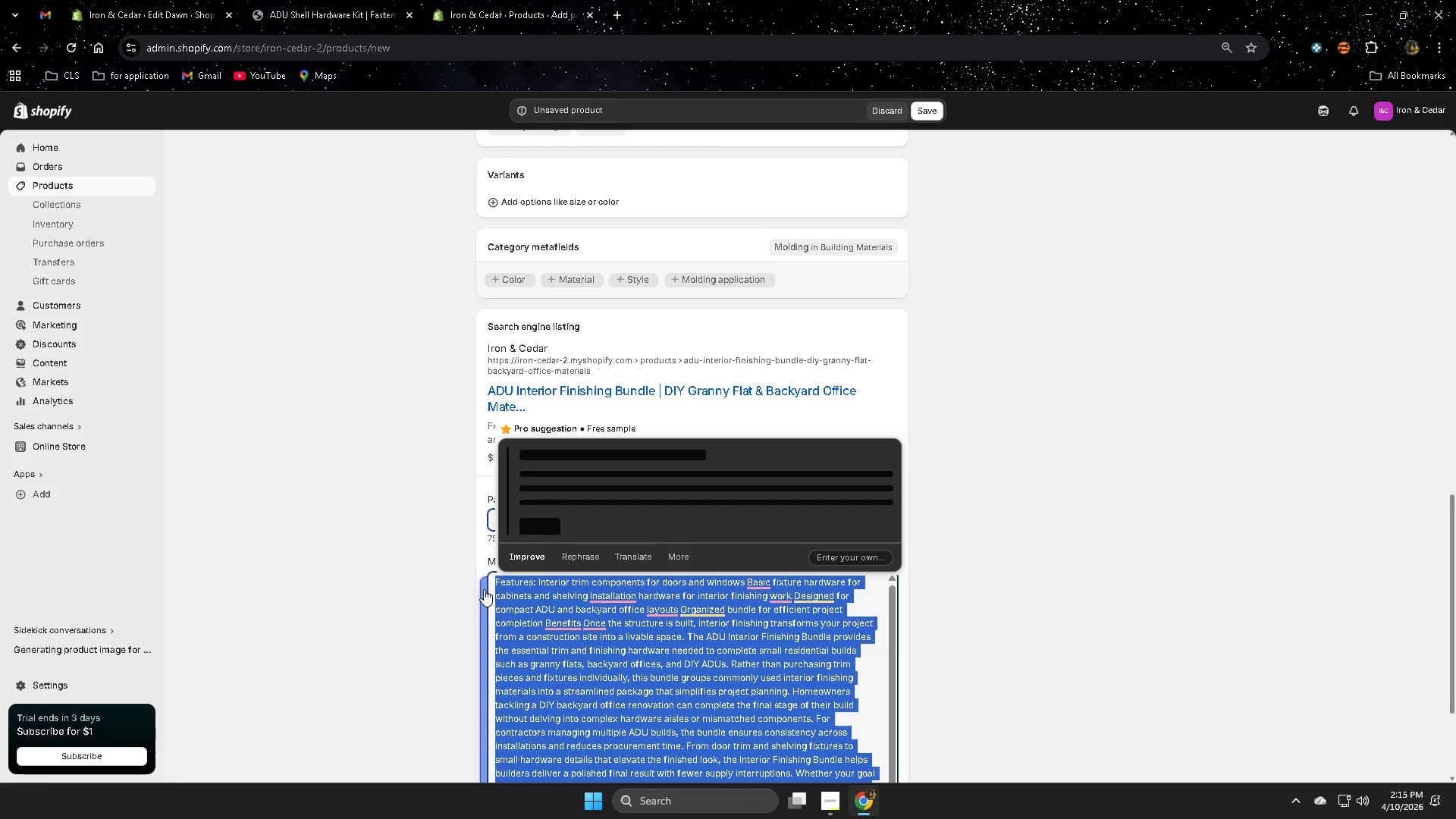 
left_click([498, 586])
 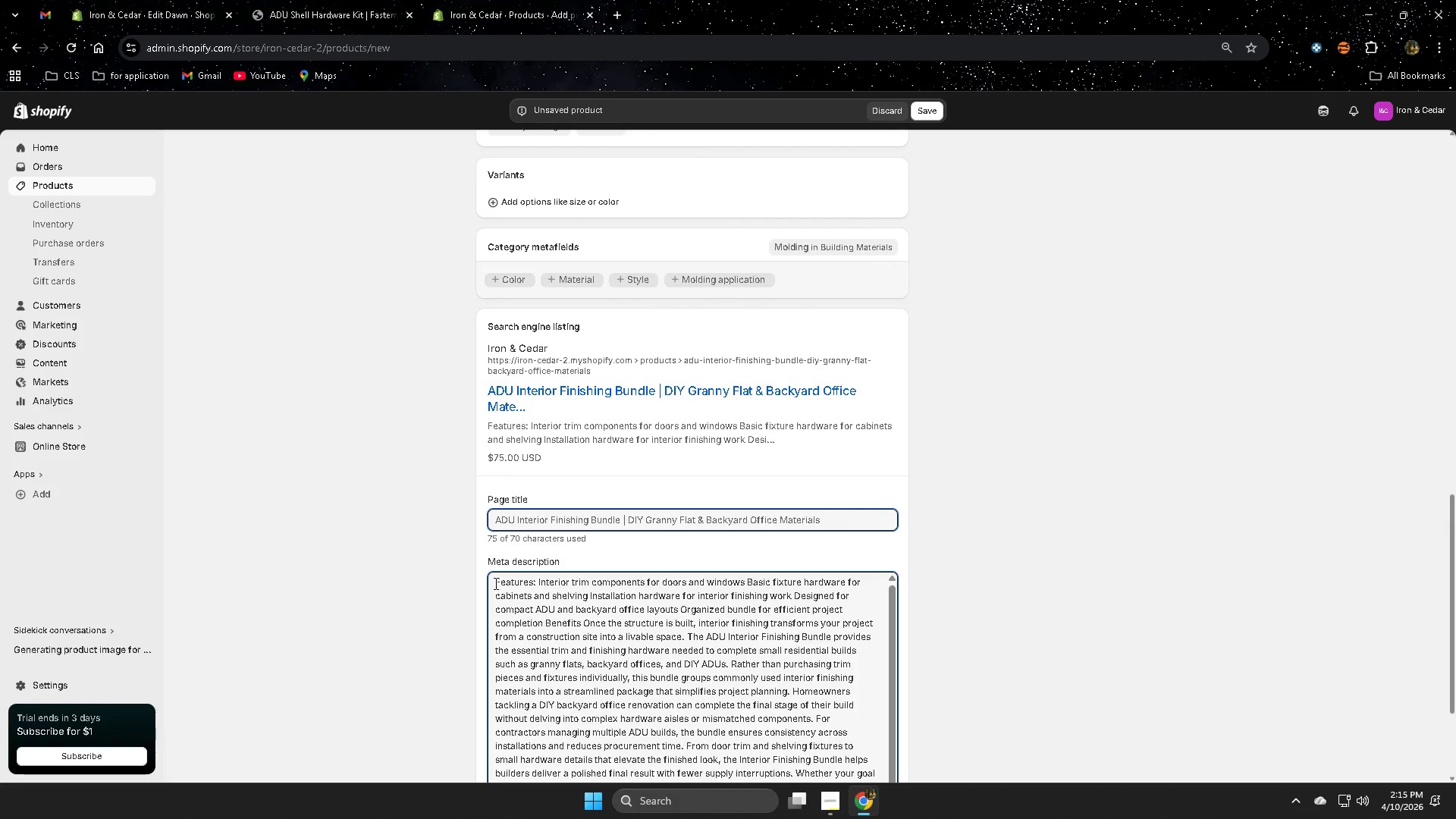 
key(Control+A)
 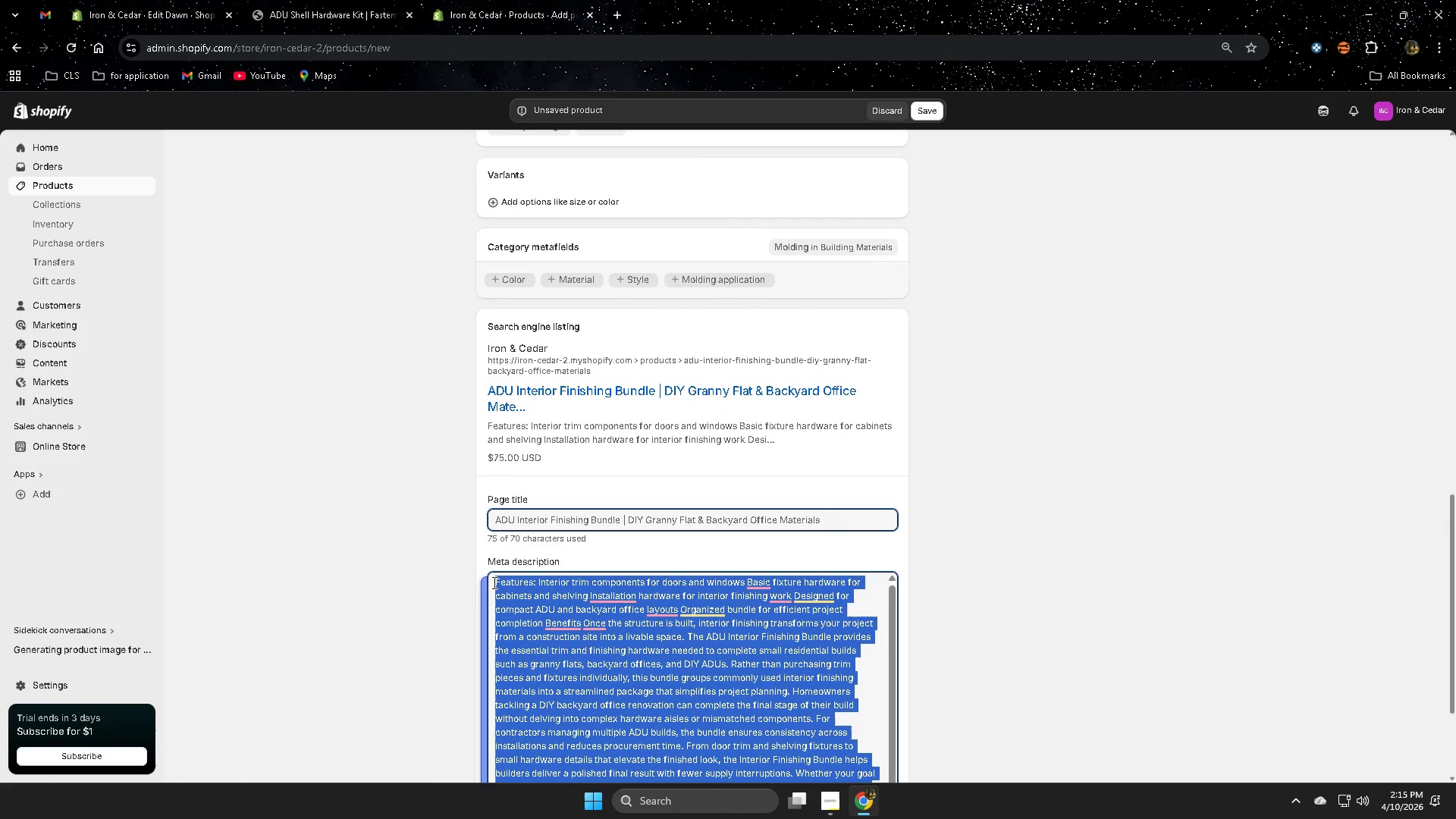 
type(Completer )
key(Backspace)
key(Backspace)
type( interior finishing bundle)
 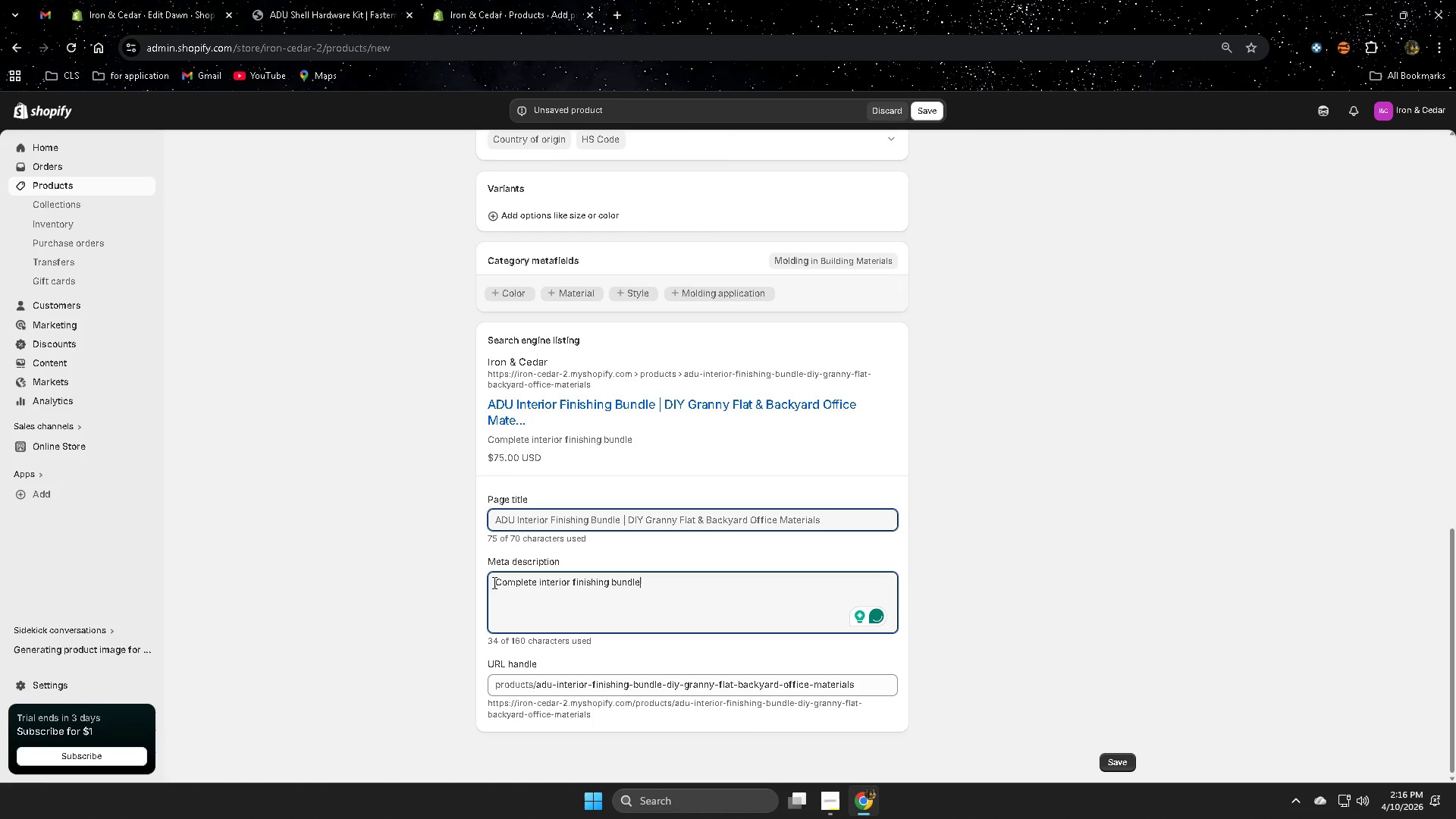 
type( with trim and )
 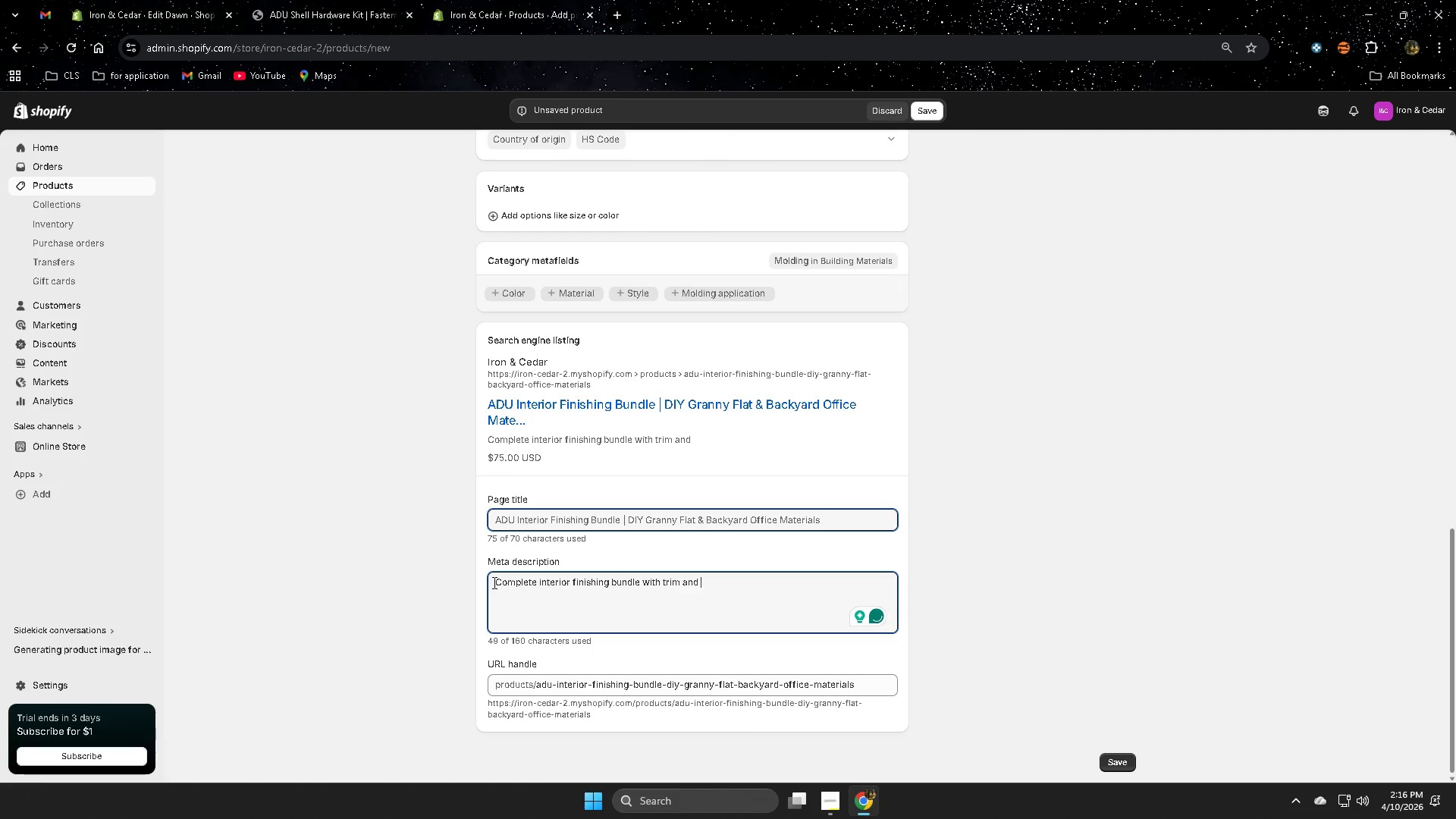 
type(fixtures designed for FD)
key(Backspace)
key(Backspace)
 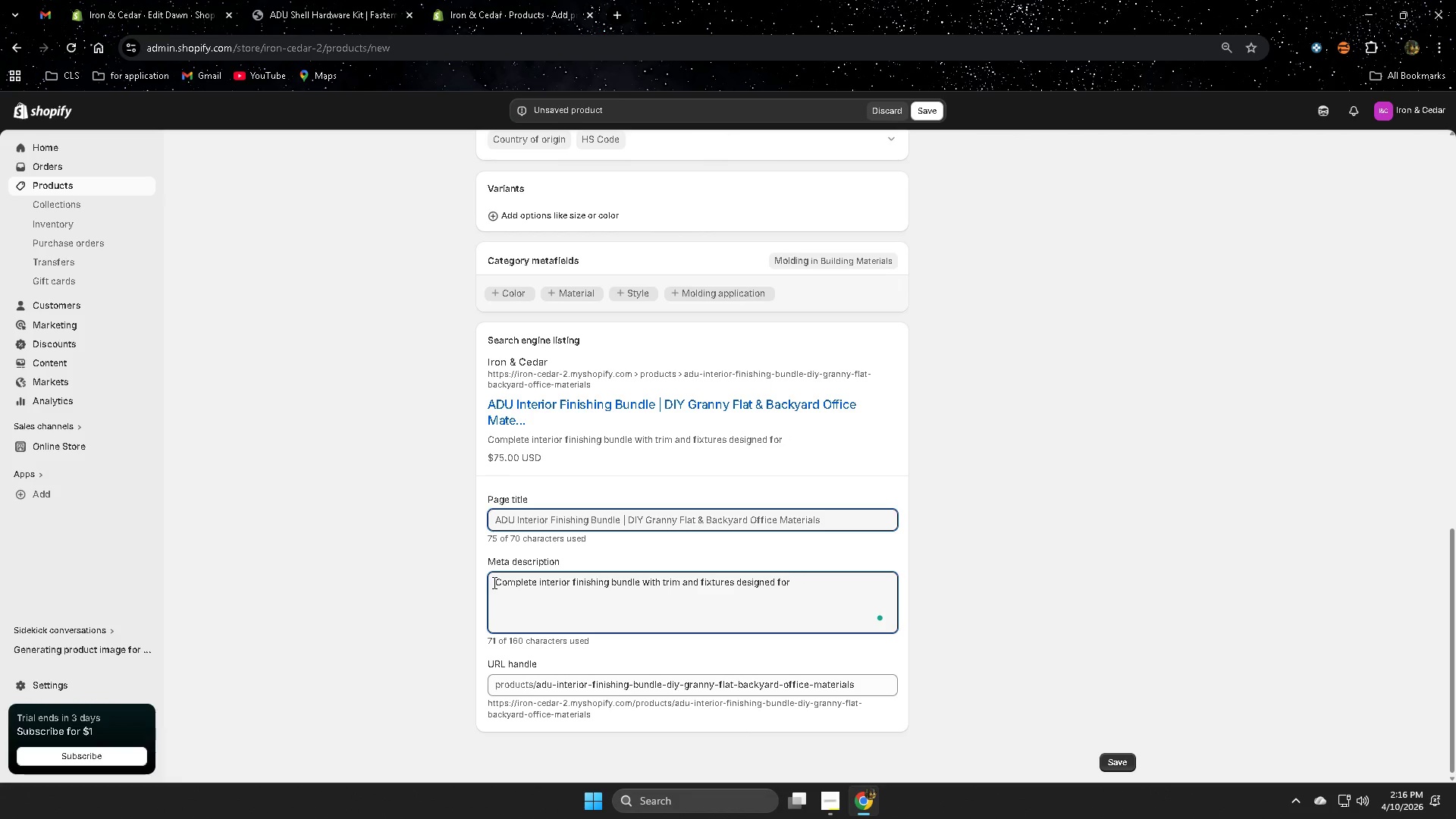 
wait(5.88)
 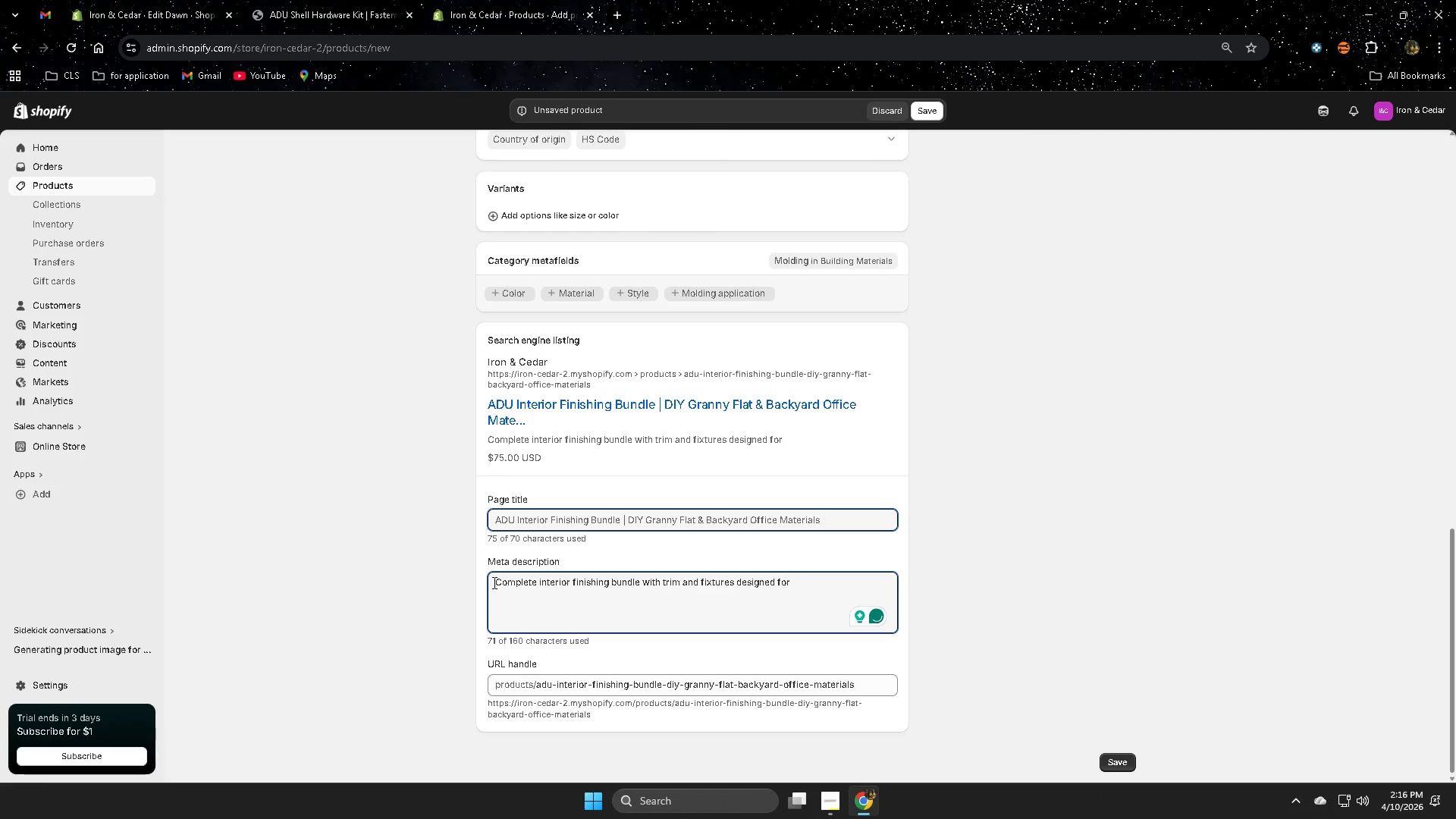 
type(DIY ADU)
 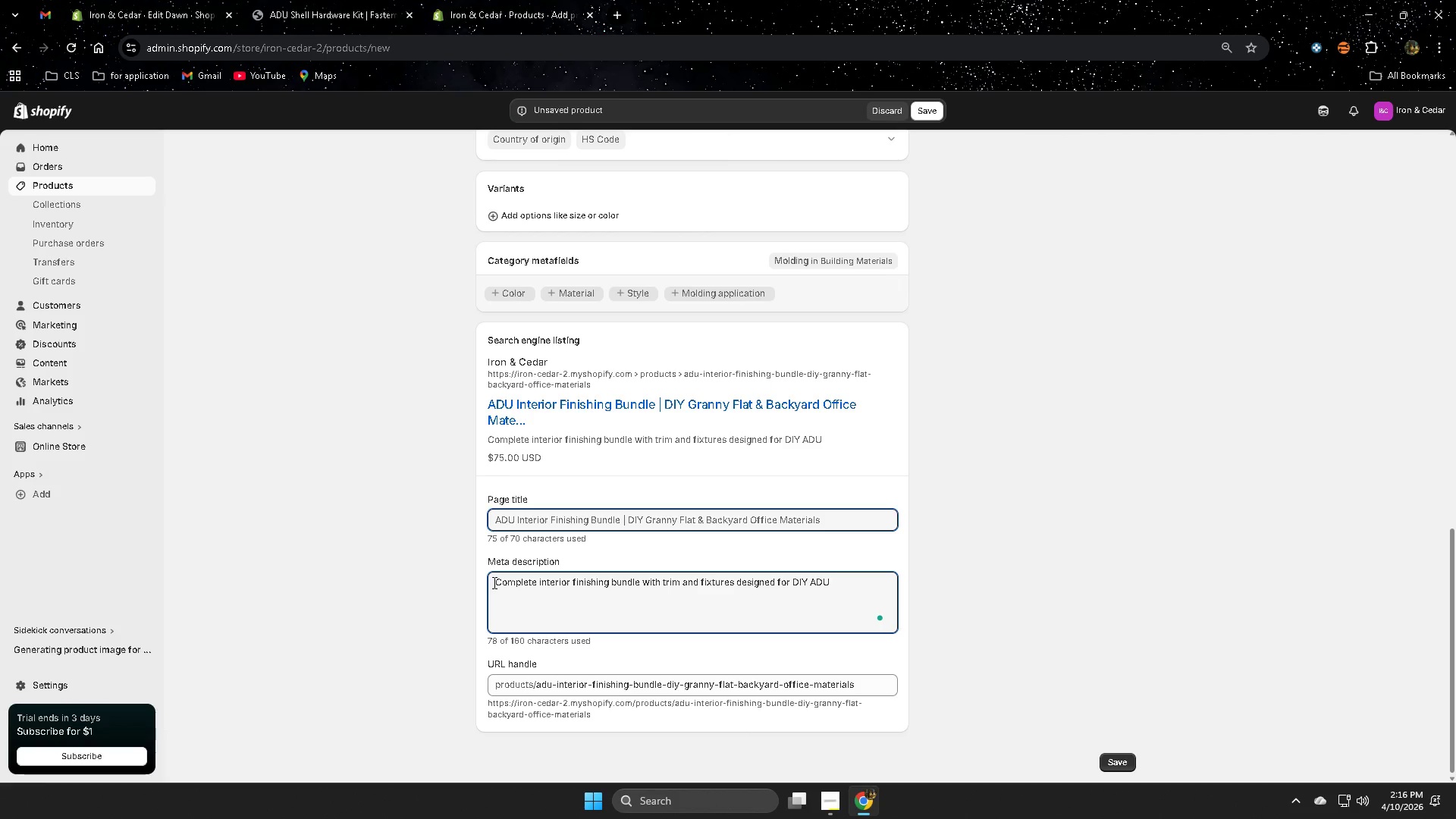 
wait(6.47)
 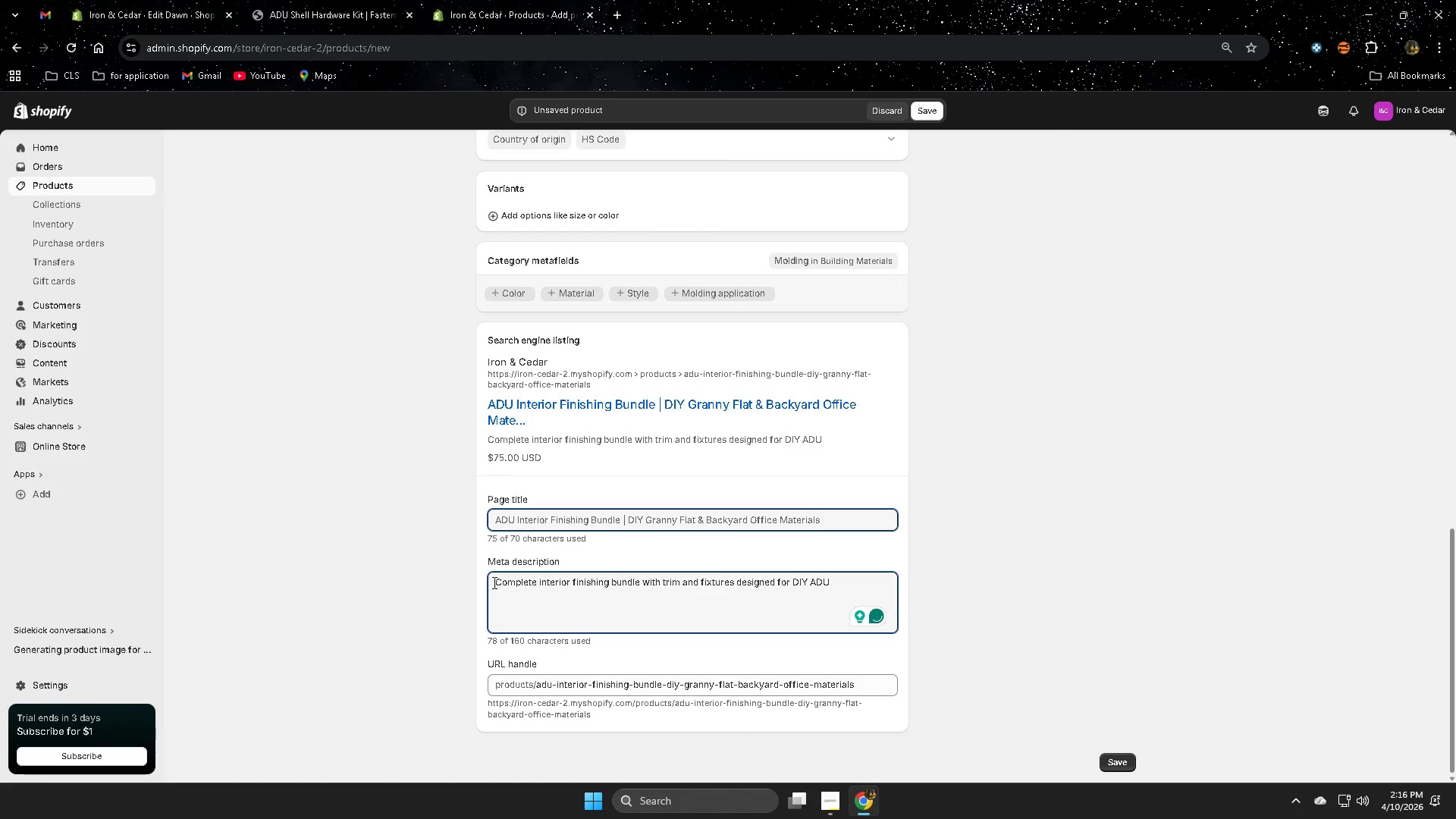 
type( builds, backyard offices, and granny flats.)
 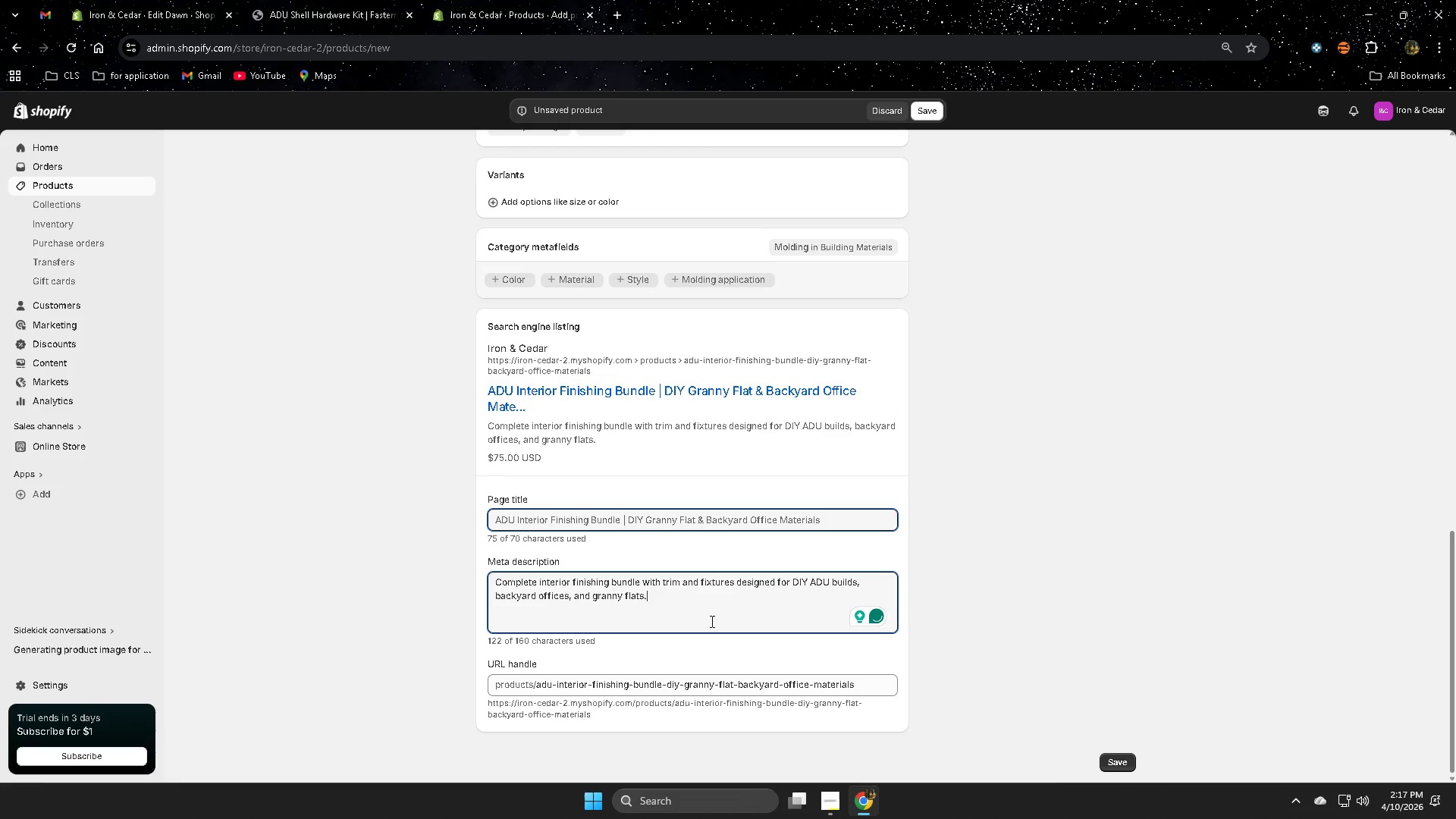 
left_click([1122, 764])
 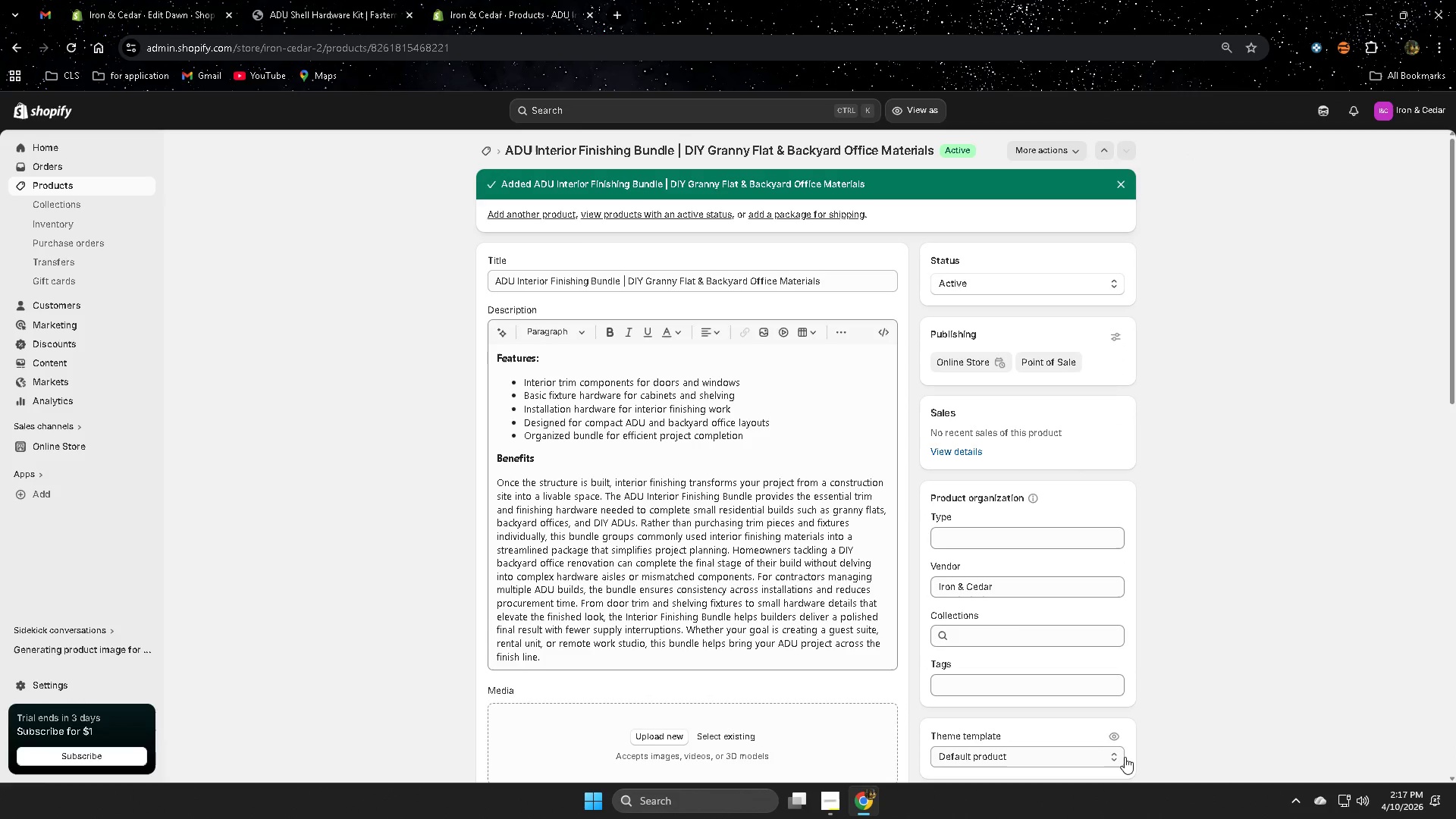 
wait(13.28)
 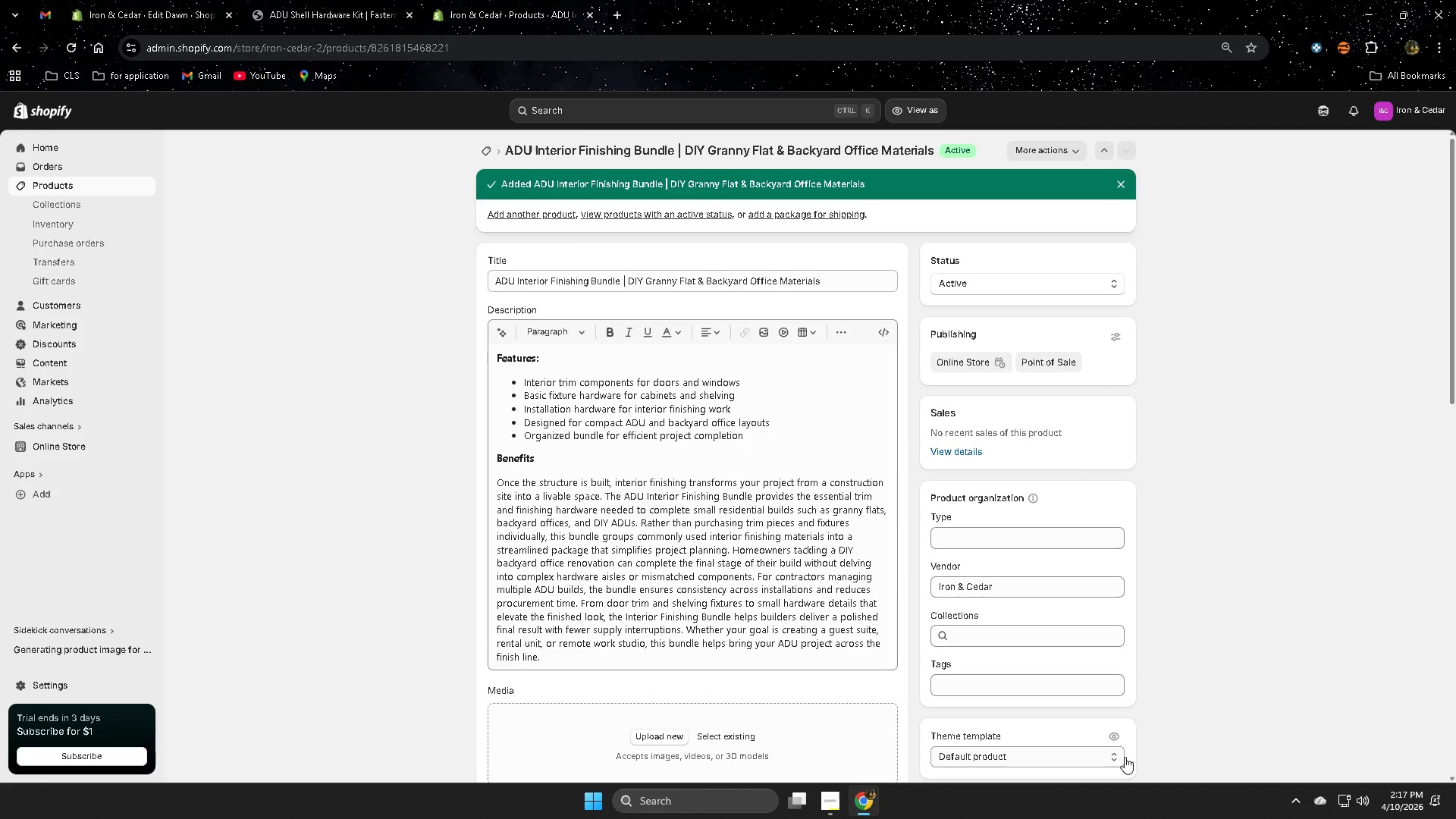 
scroll: coordinate [798, 529], scroll_direction: down, amount: 12.0
 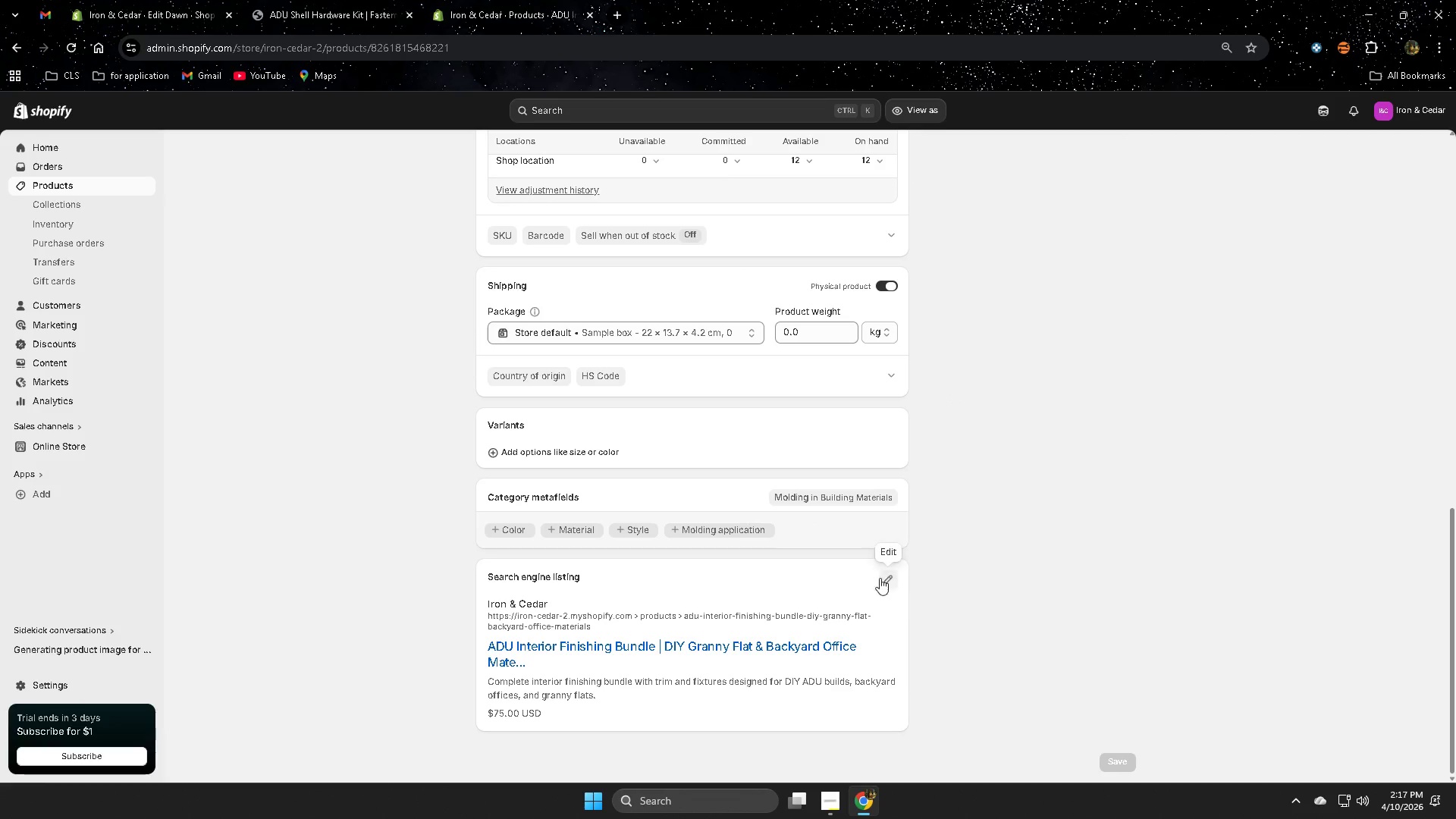 
left_click([886, 579])
 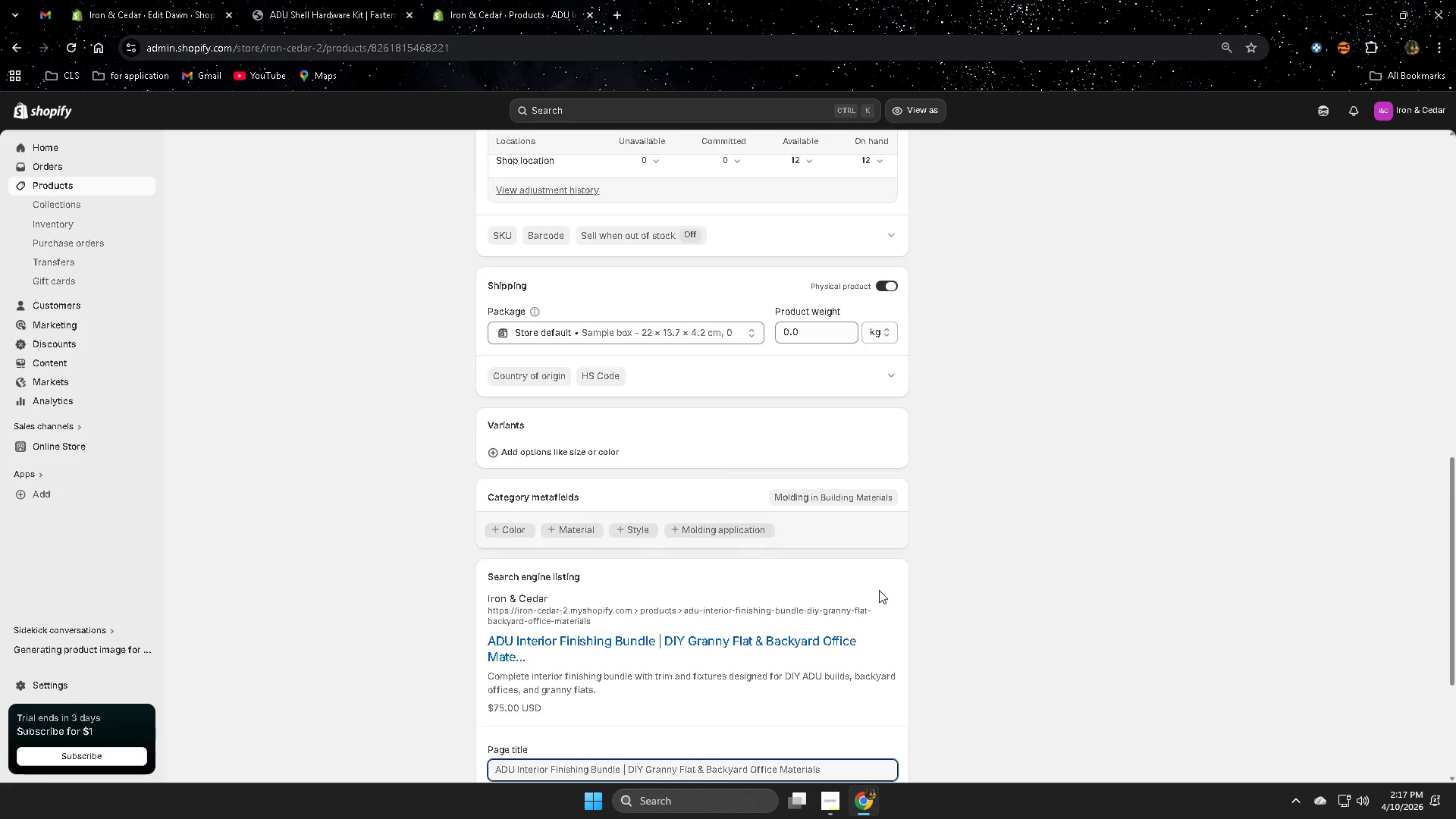 
scroll: coordinate [858, 601], scroll_direction: down, amount: 4.0
 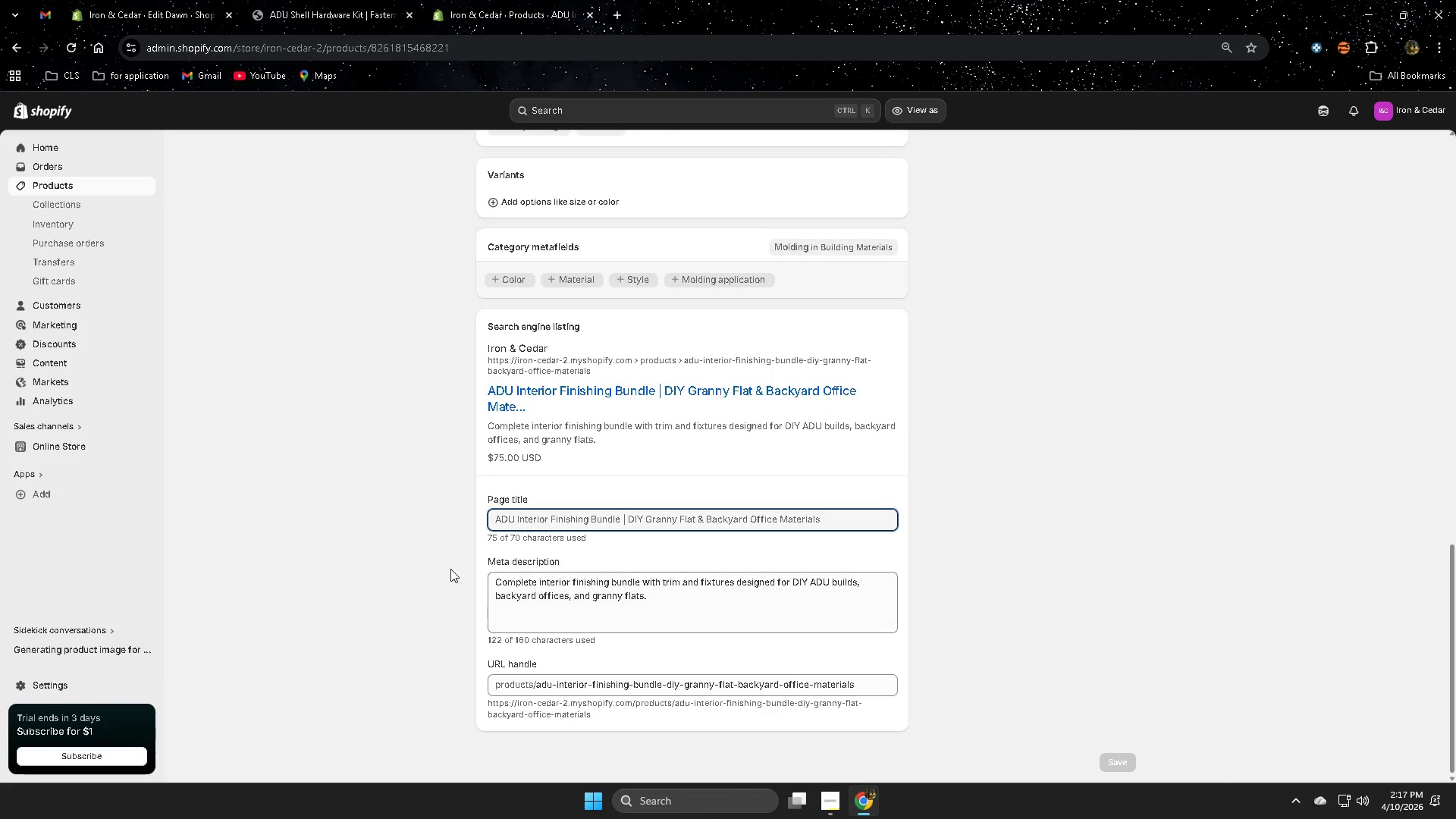 
left_click([444, 558])
 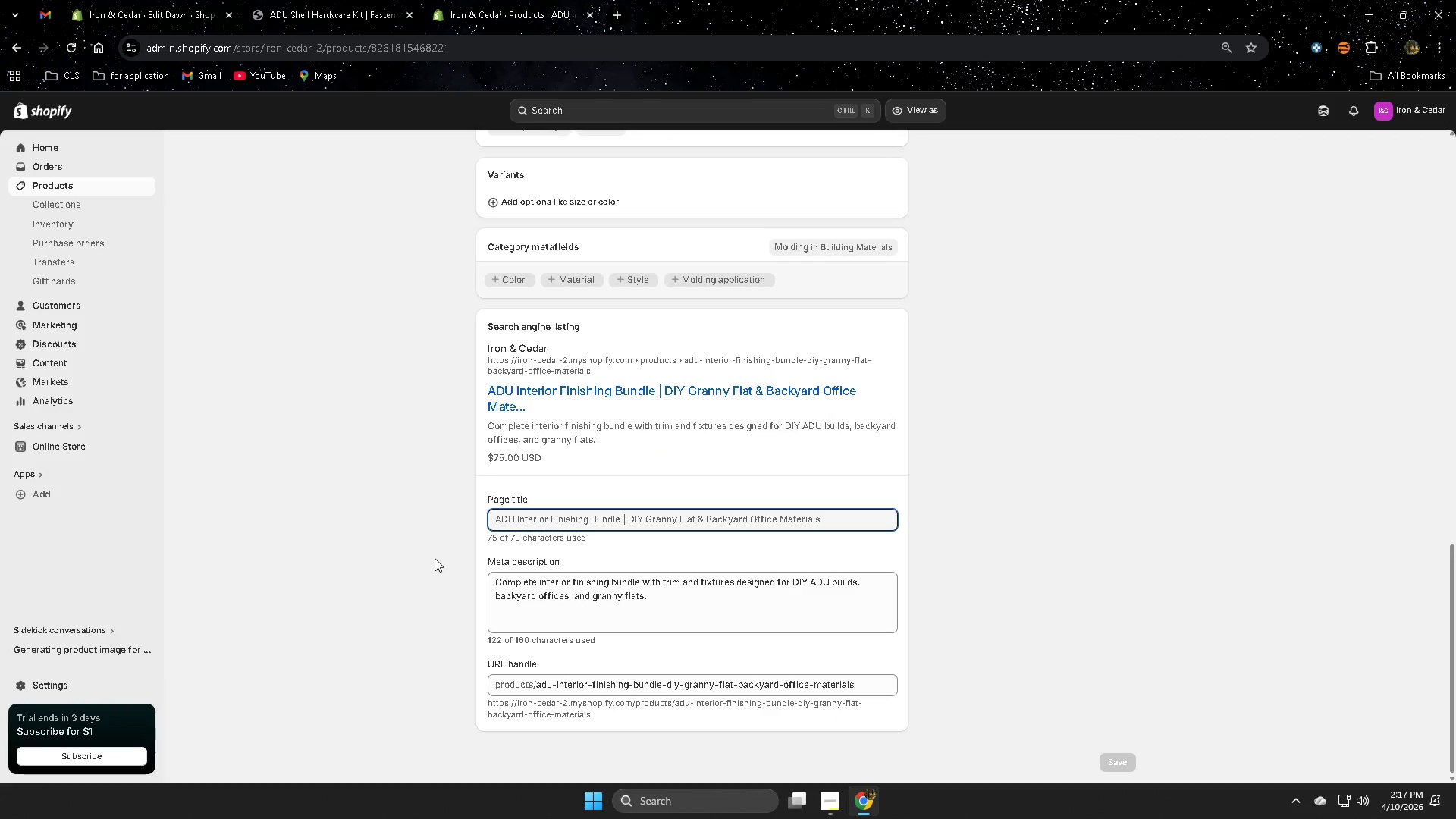 
scroll: coordinate [420, 563], scroll_direction: up, amount: 19.0
 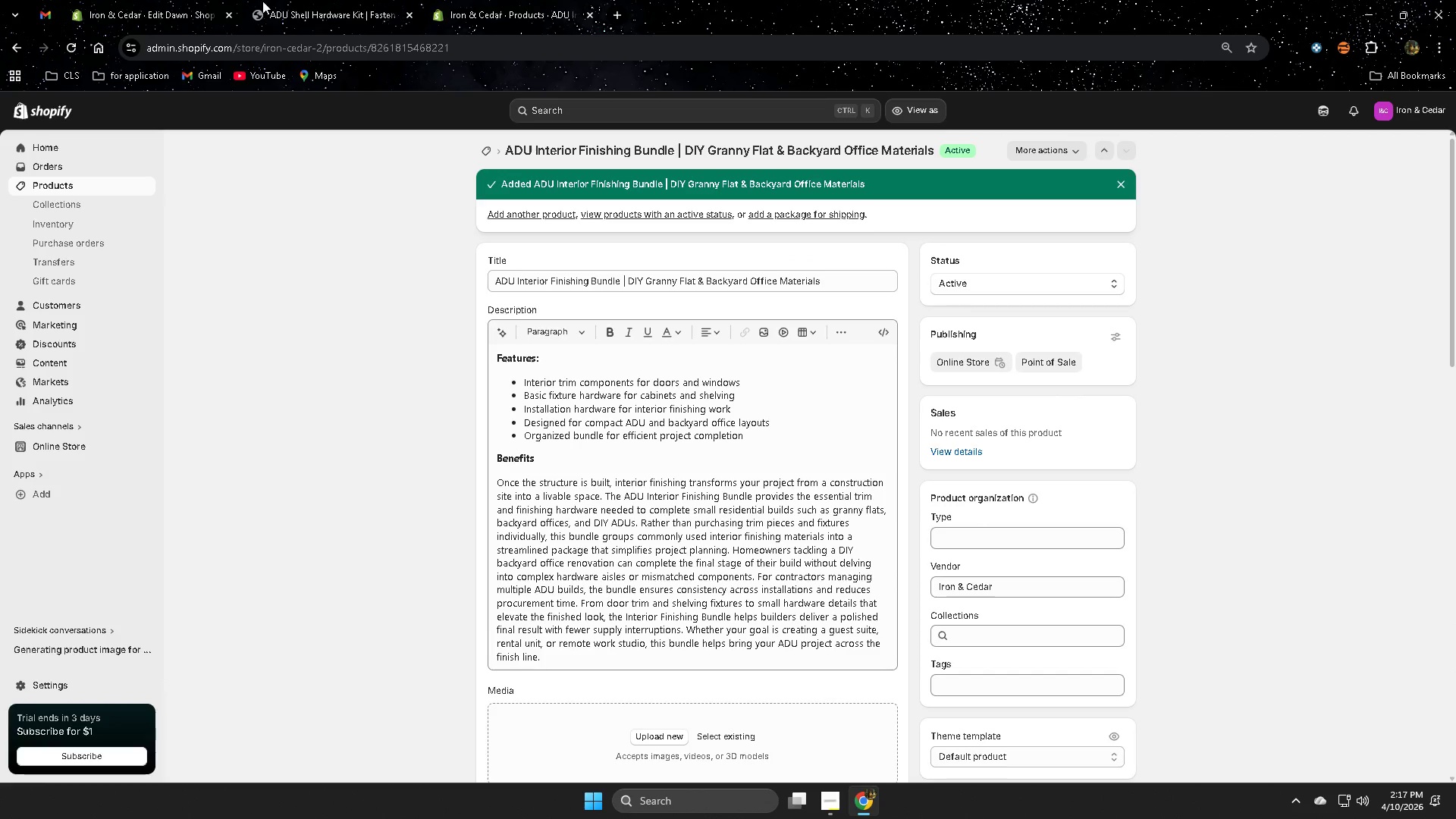 
left_click([163, 0])
 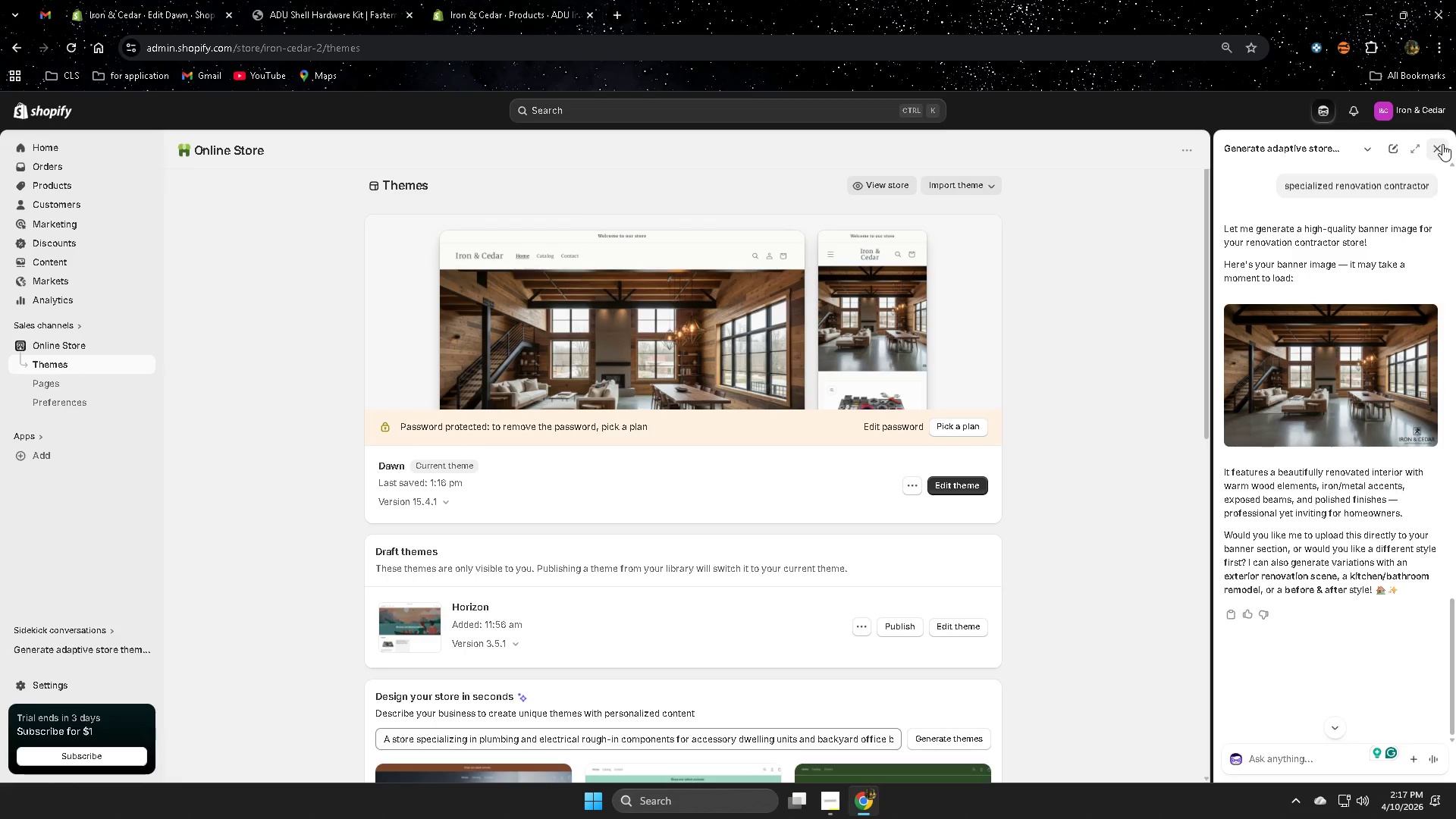 
left_click([1436, 149])
 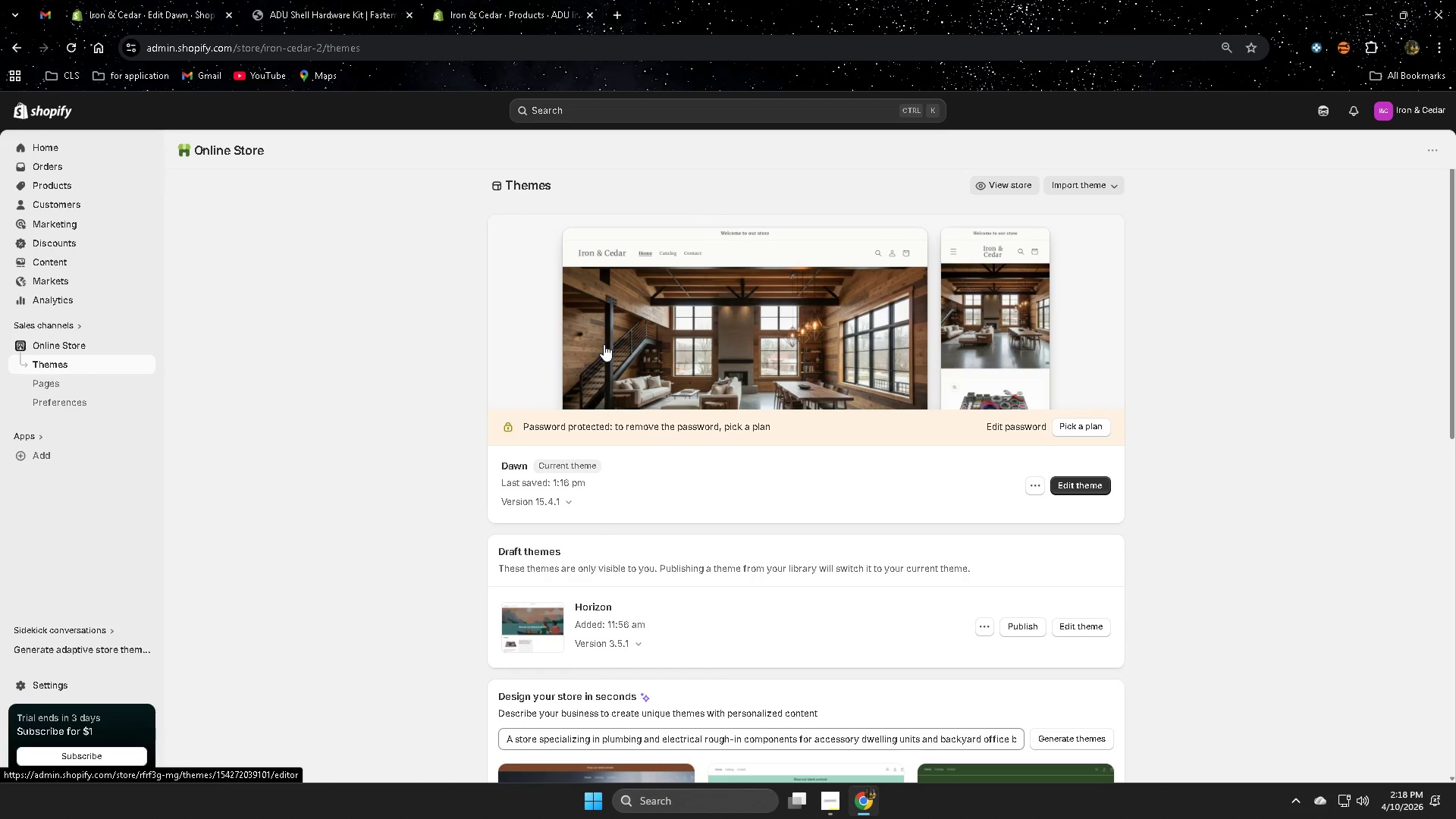 
wait(47.39)
 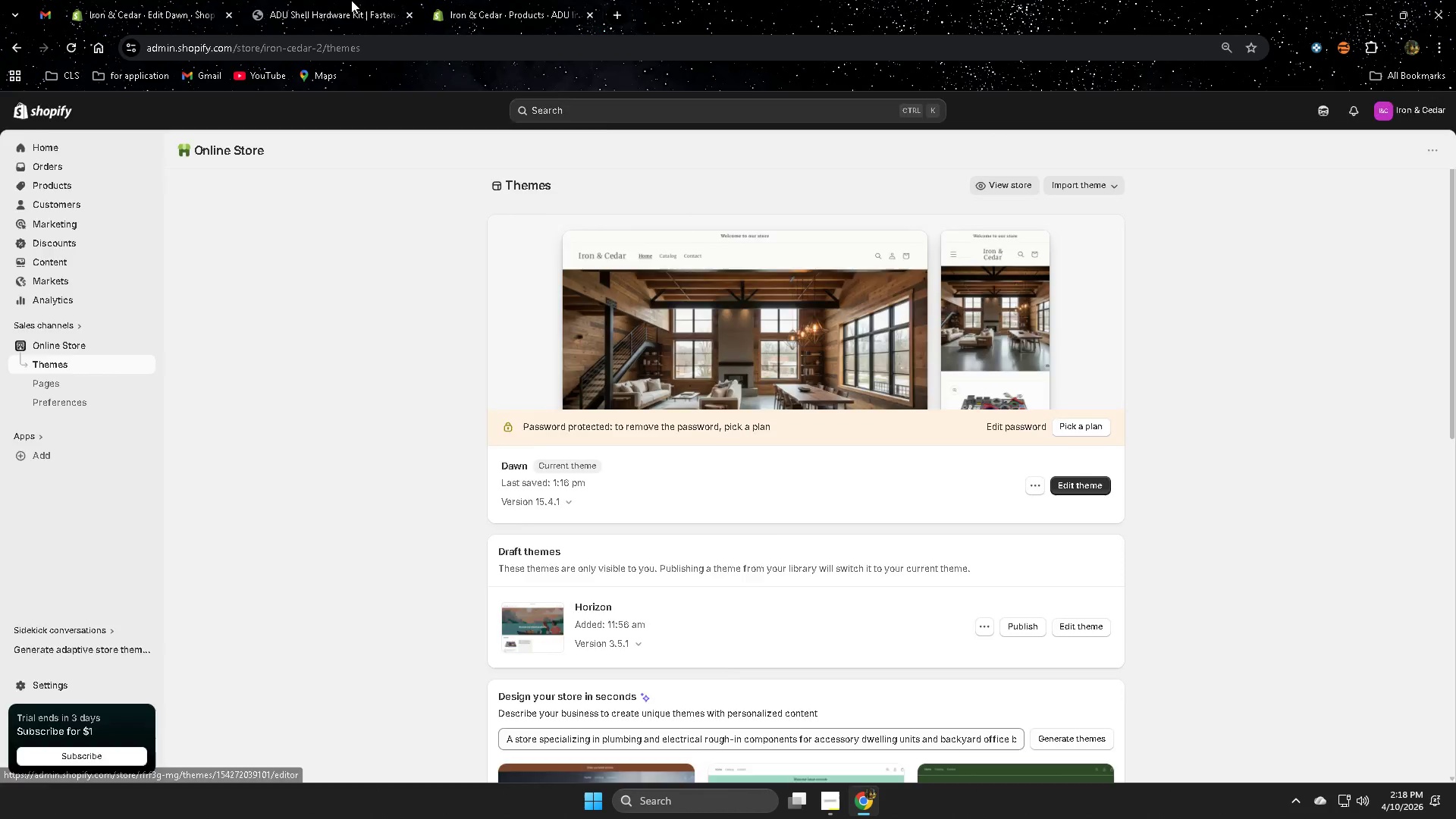 
left_click([351, 0])
 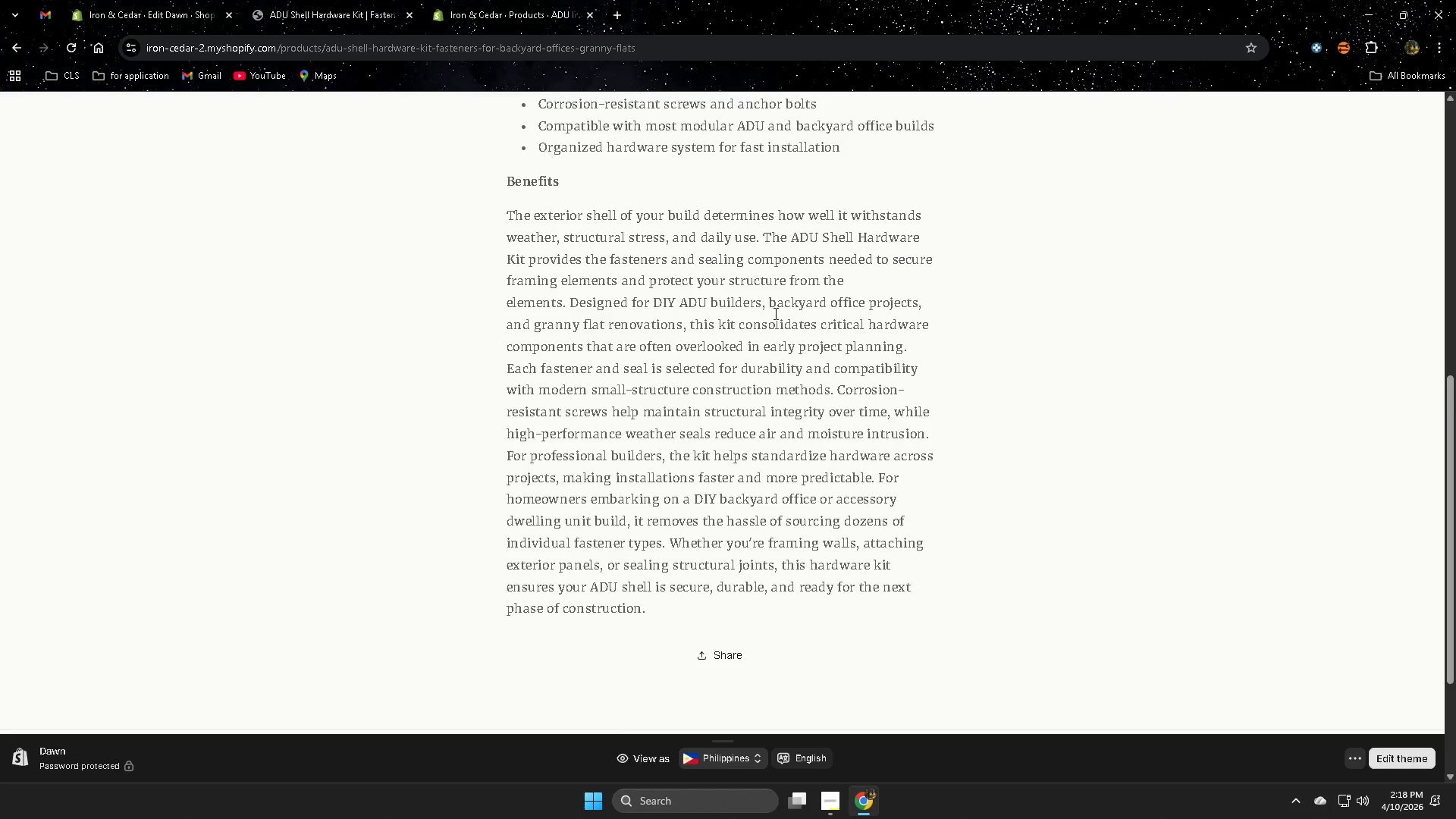 
scroll: coordinate [931, 381], scroll_direction: up, amount: 18.0
 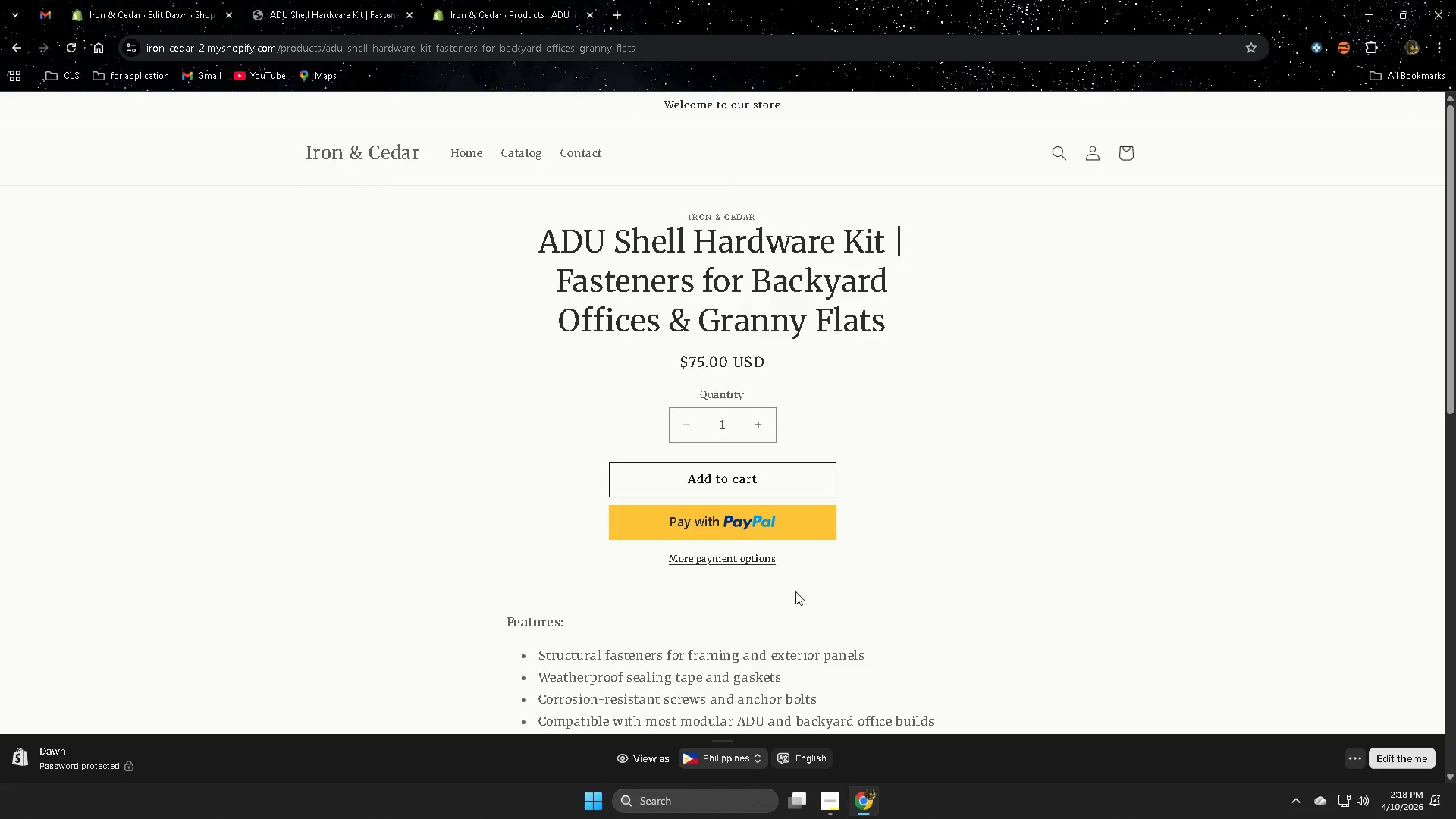 
wait(17.8)
 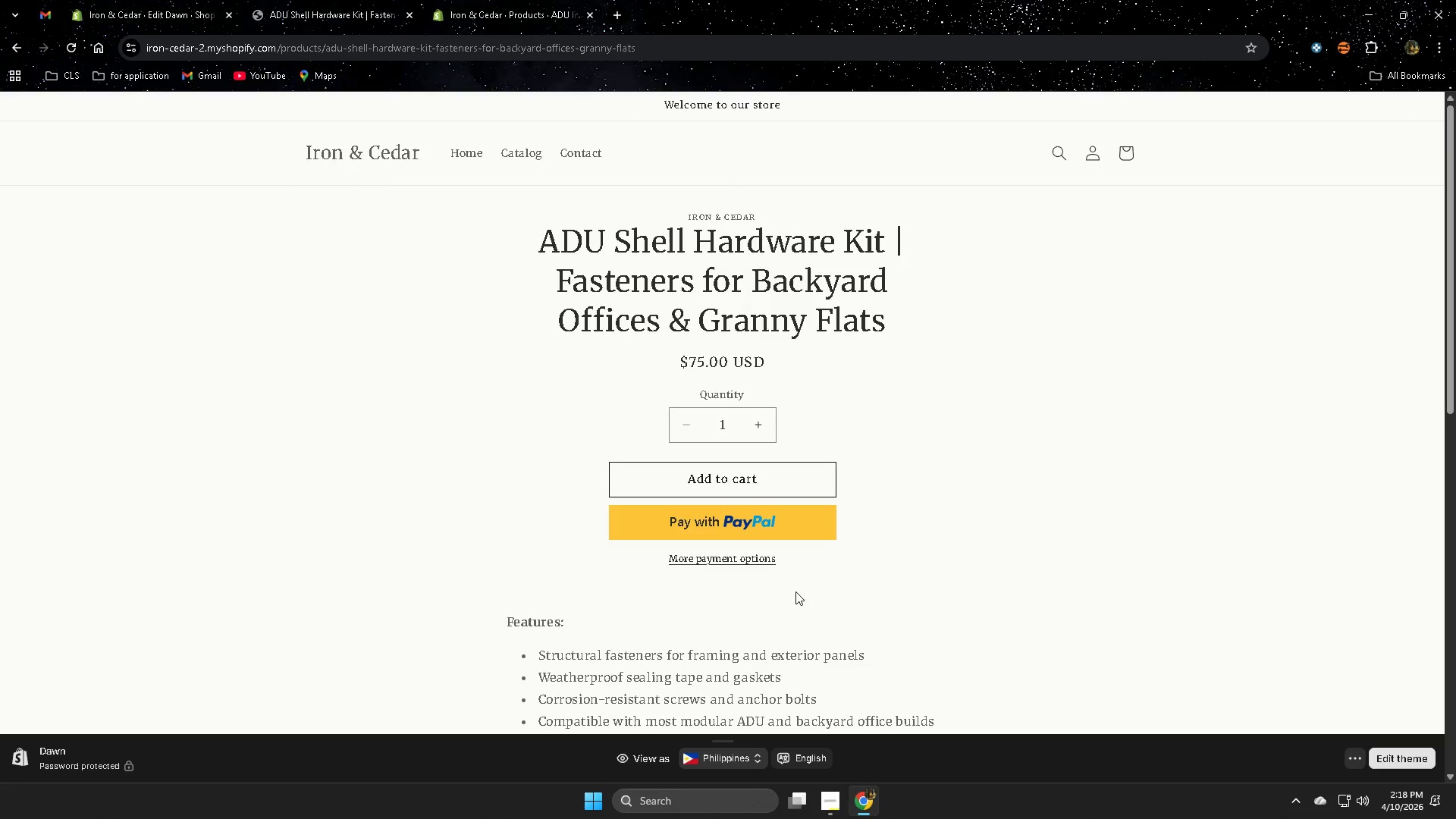 
double_click([160, 0])
 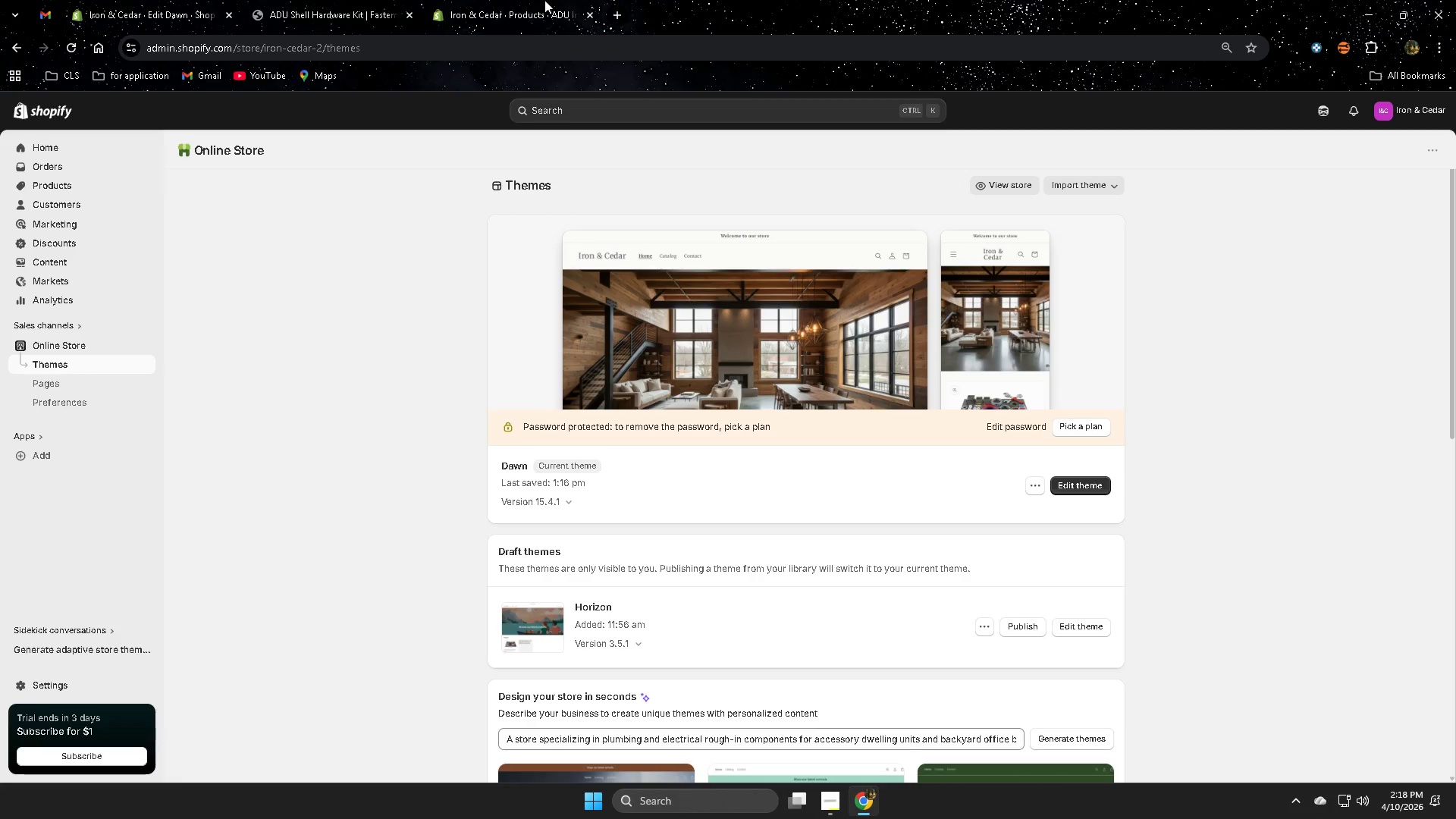 
left_click([544, 0])
 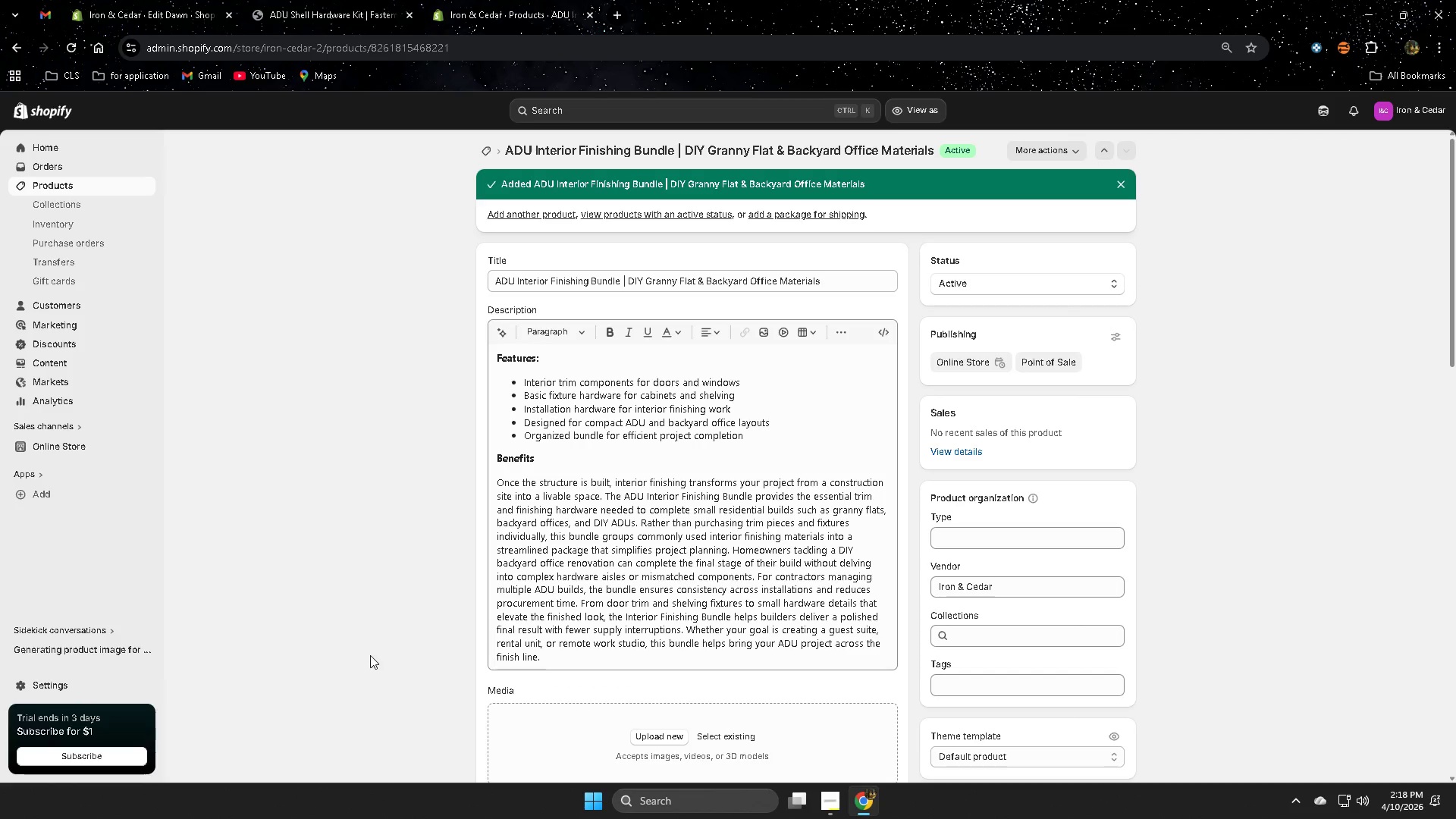 
scroll: coordinate [371, 642], scroll_direction: down, amount: 12.0
 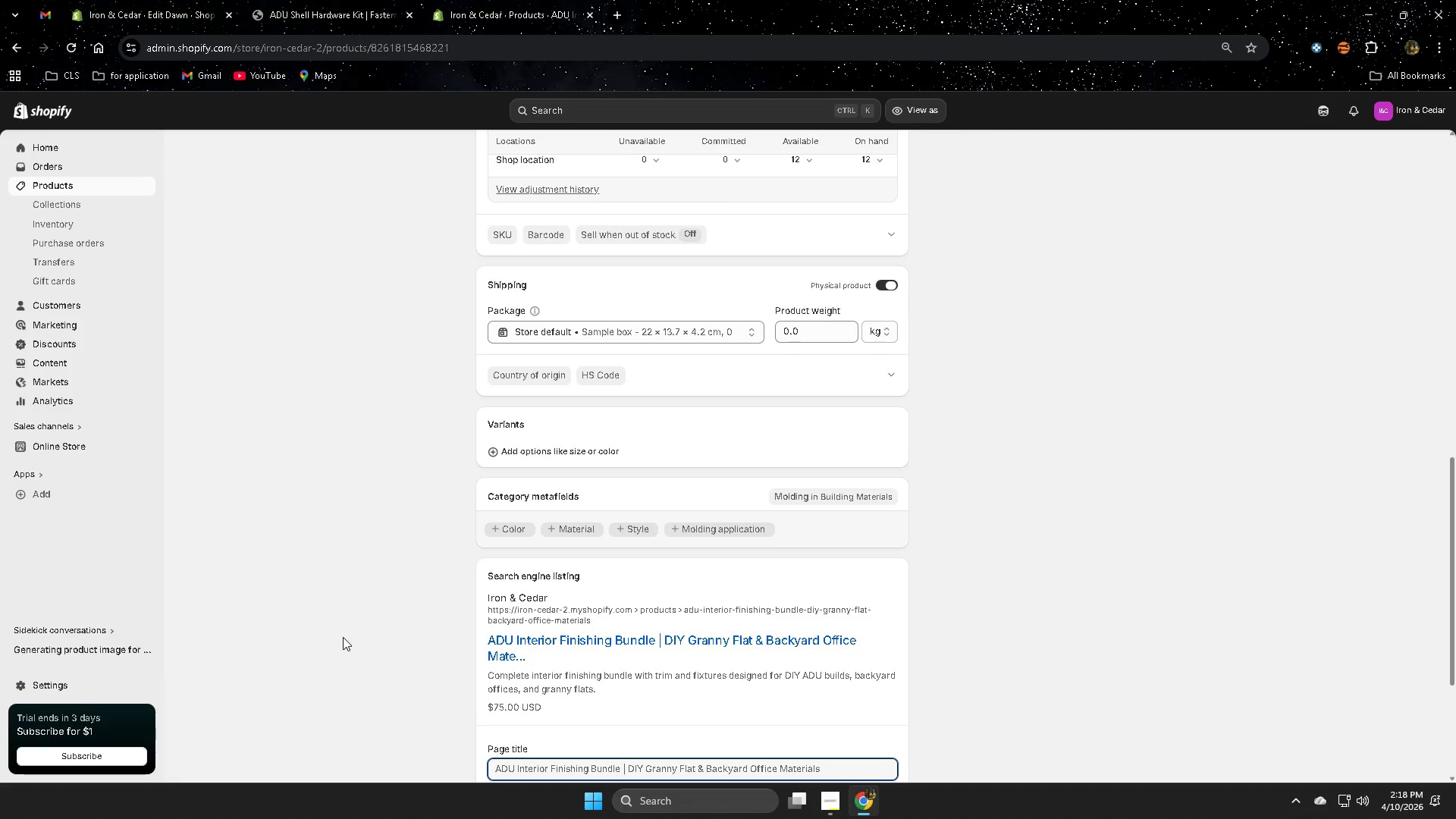 
scroll: coordinate [343, 627], scroll_direction: up, amount: 13.0
 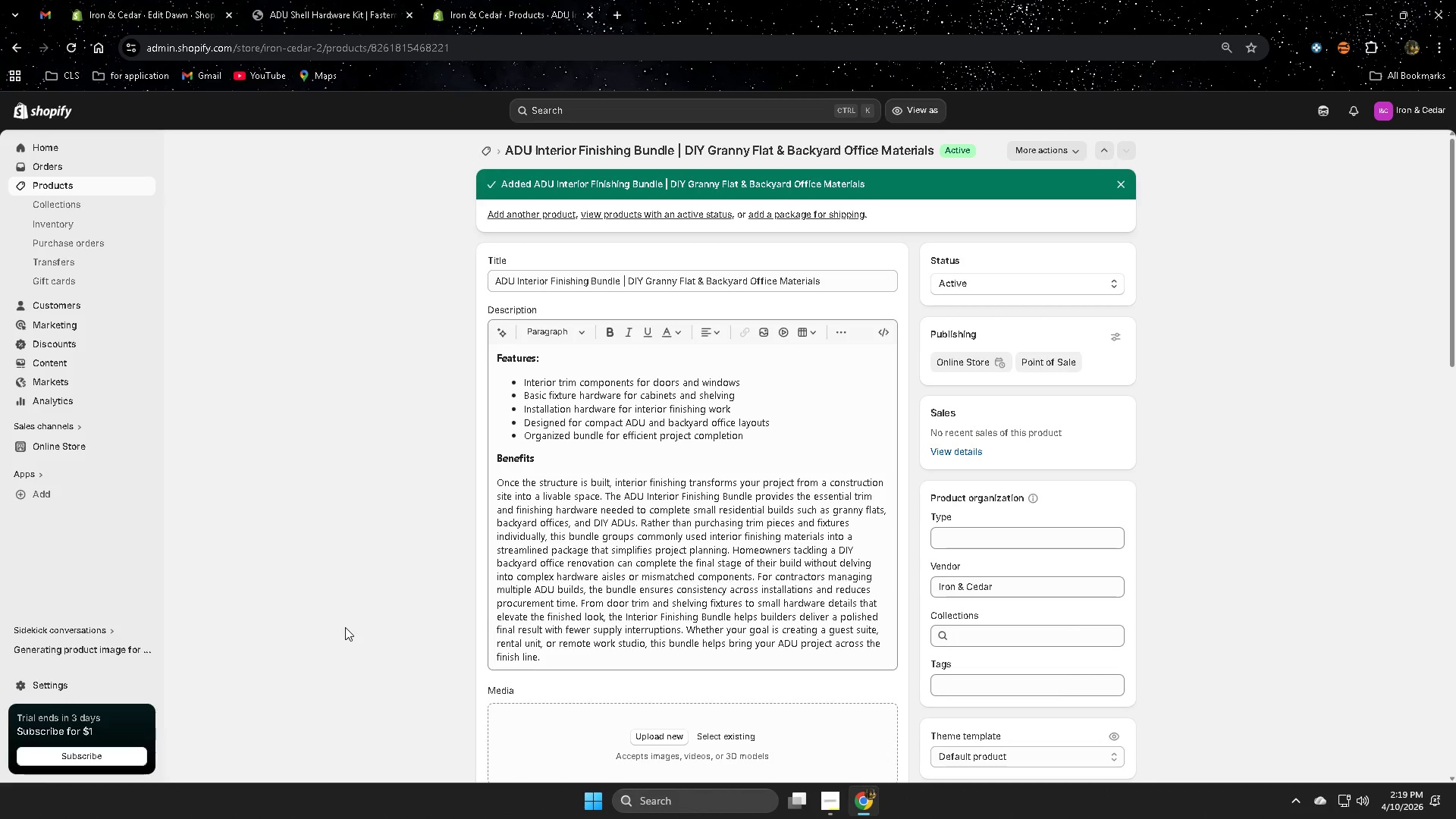 
wait(12.94)
 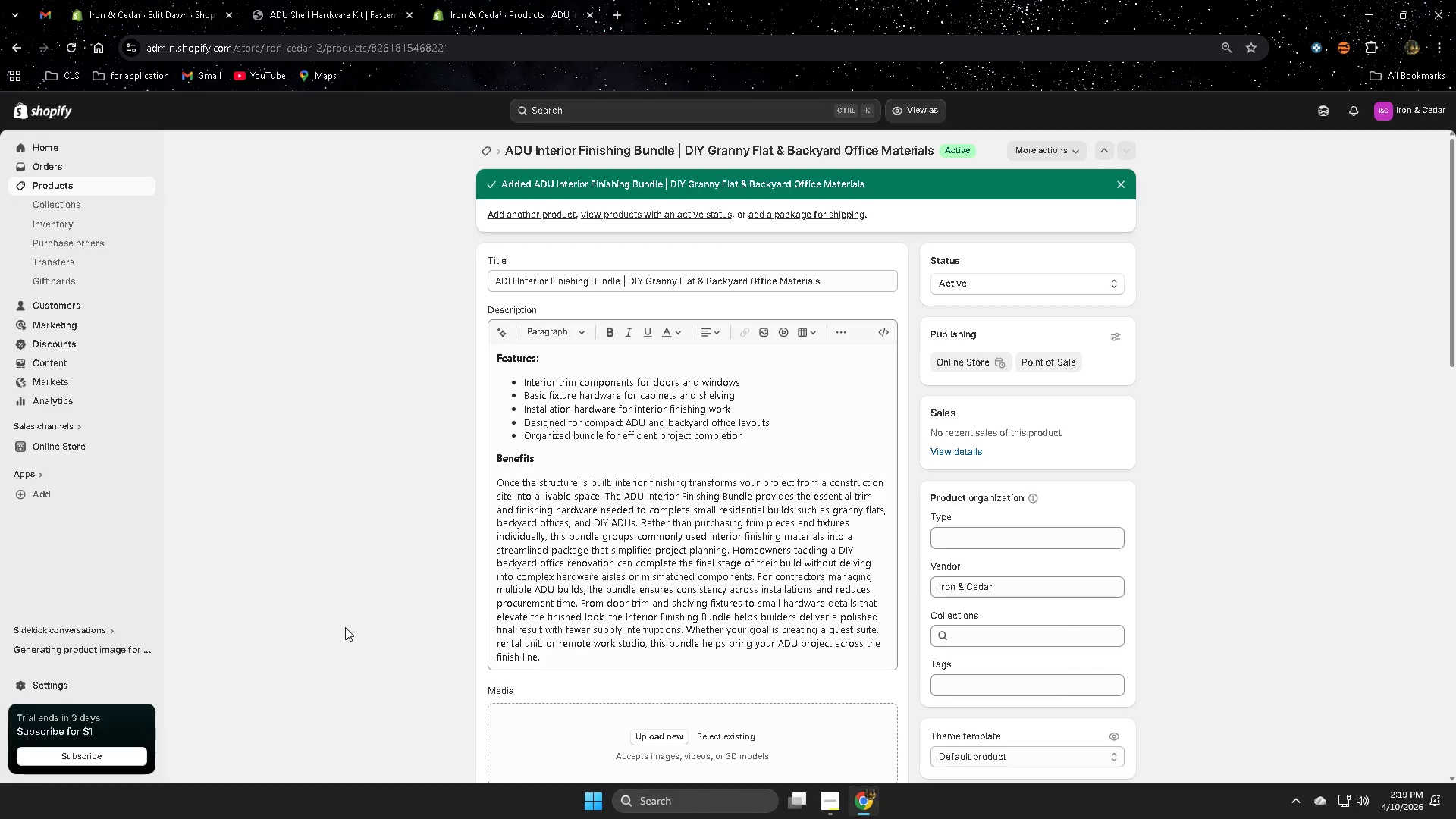 
left_click([375, 11])
 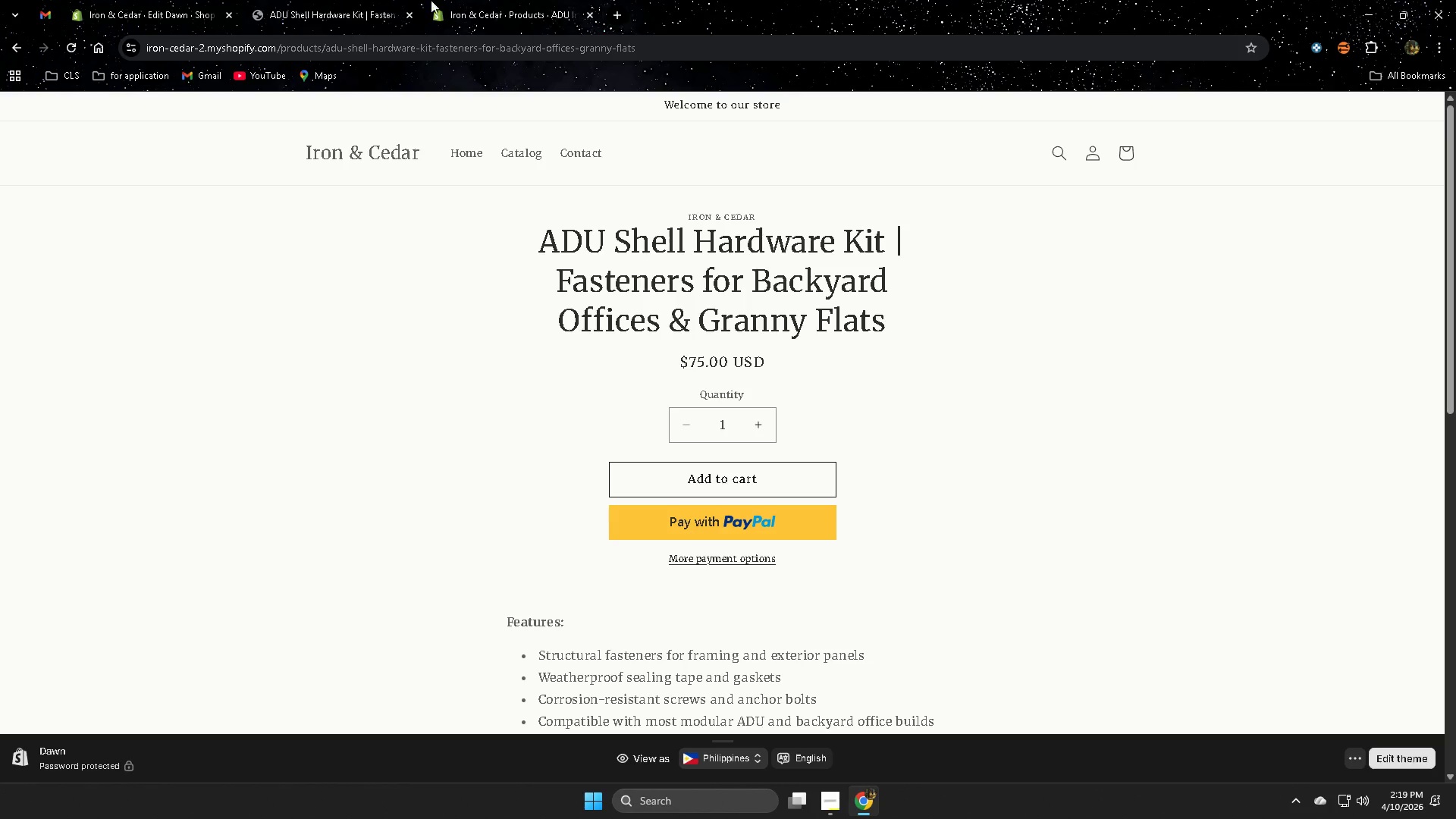 
mouse_move([522, 5])
 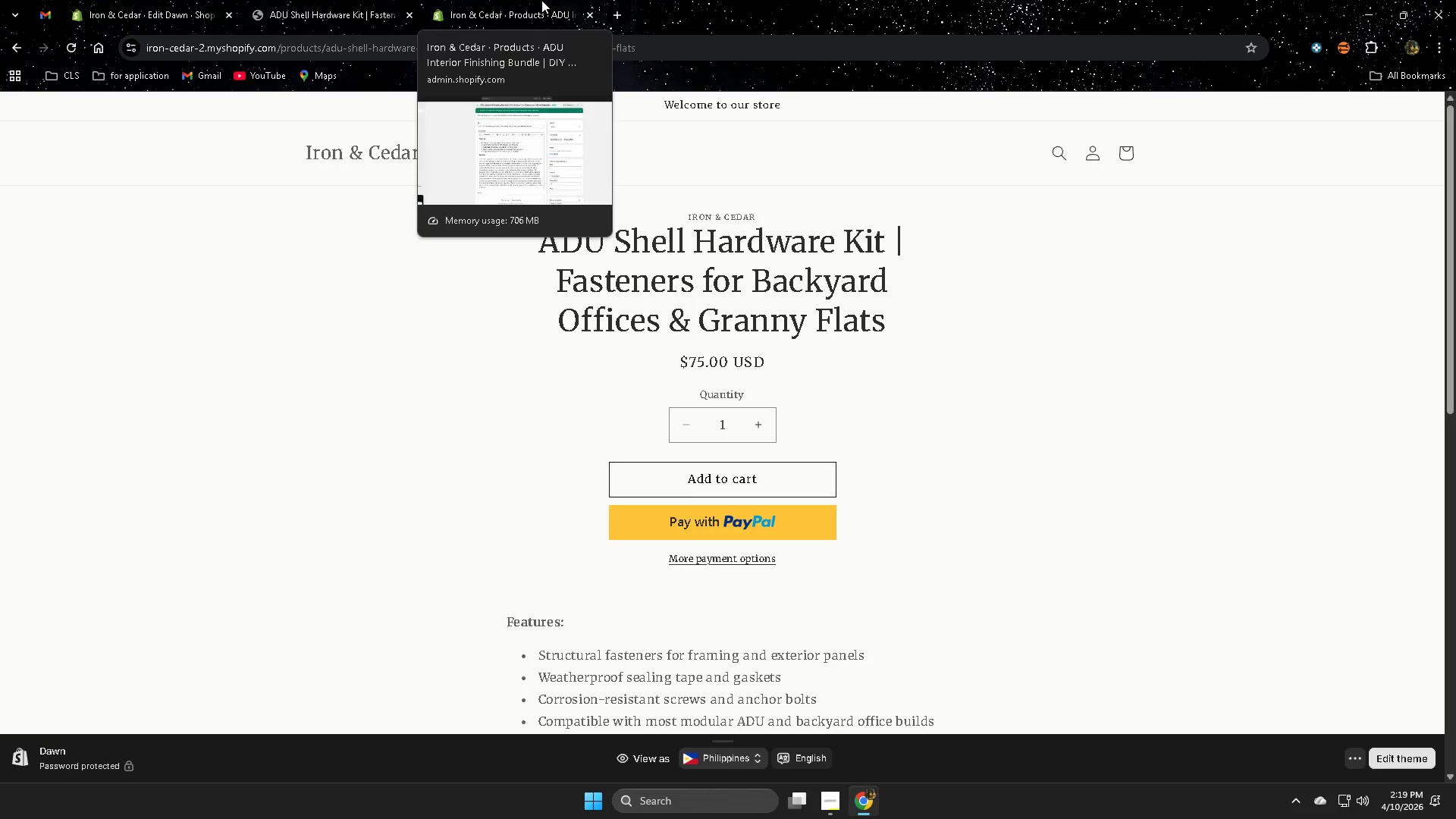 
left_click([541, 0])
 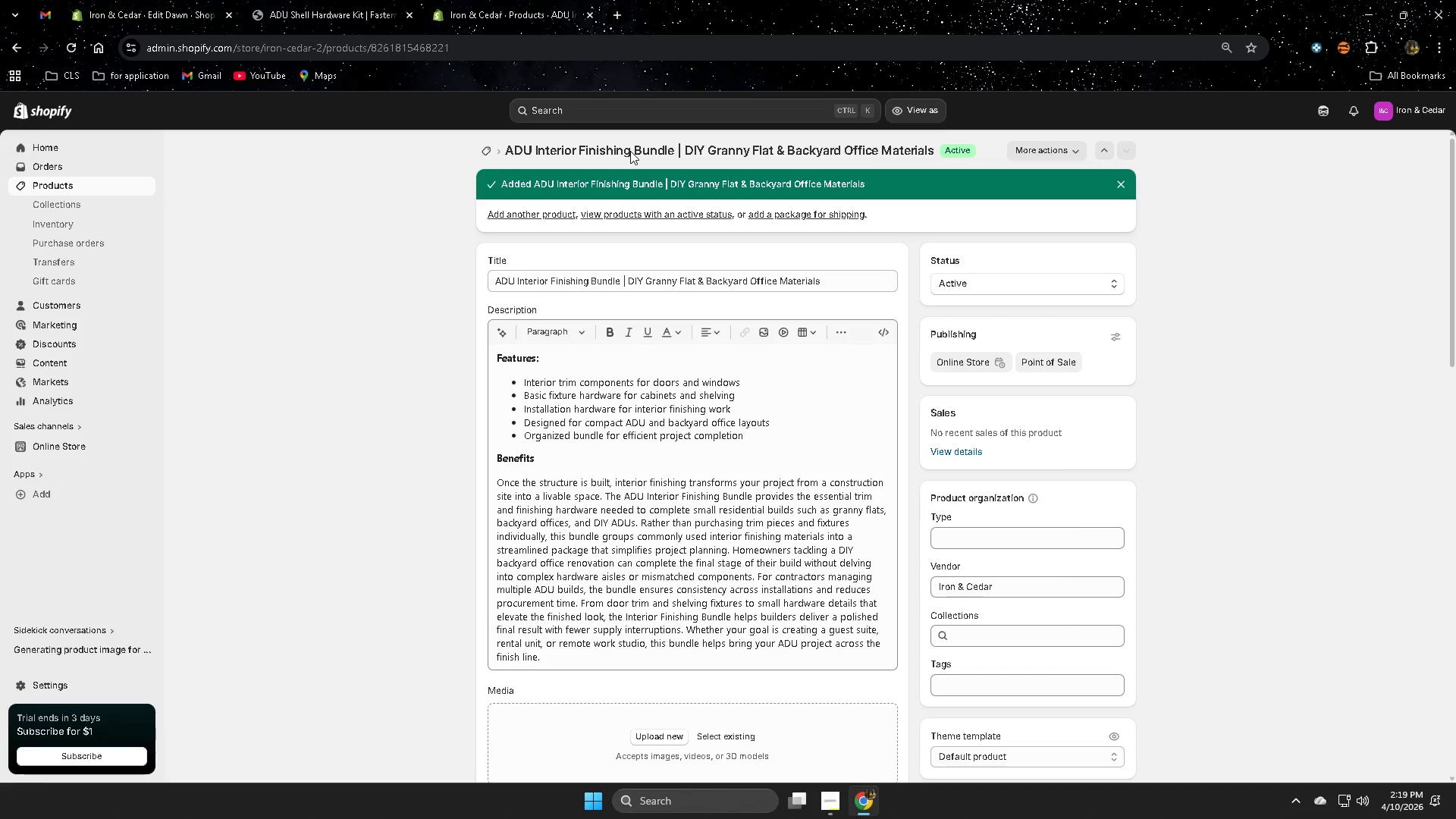 
scroll: coordinate [607, 578], scroll_direction: up, amount: 3.0
 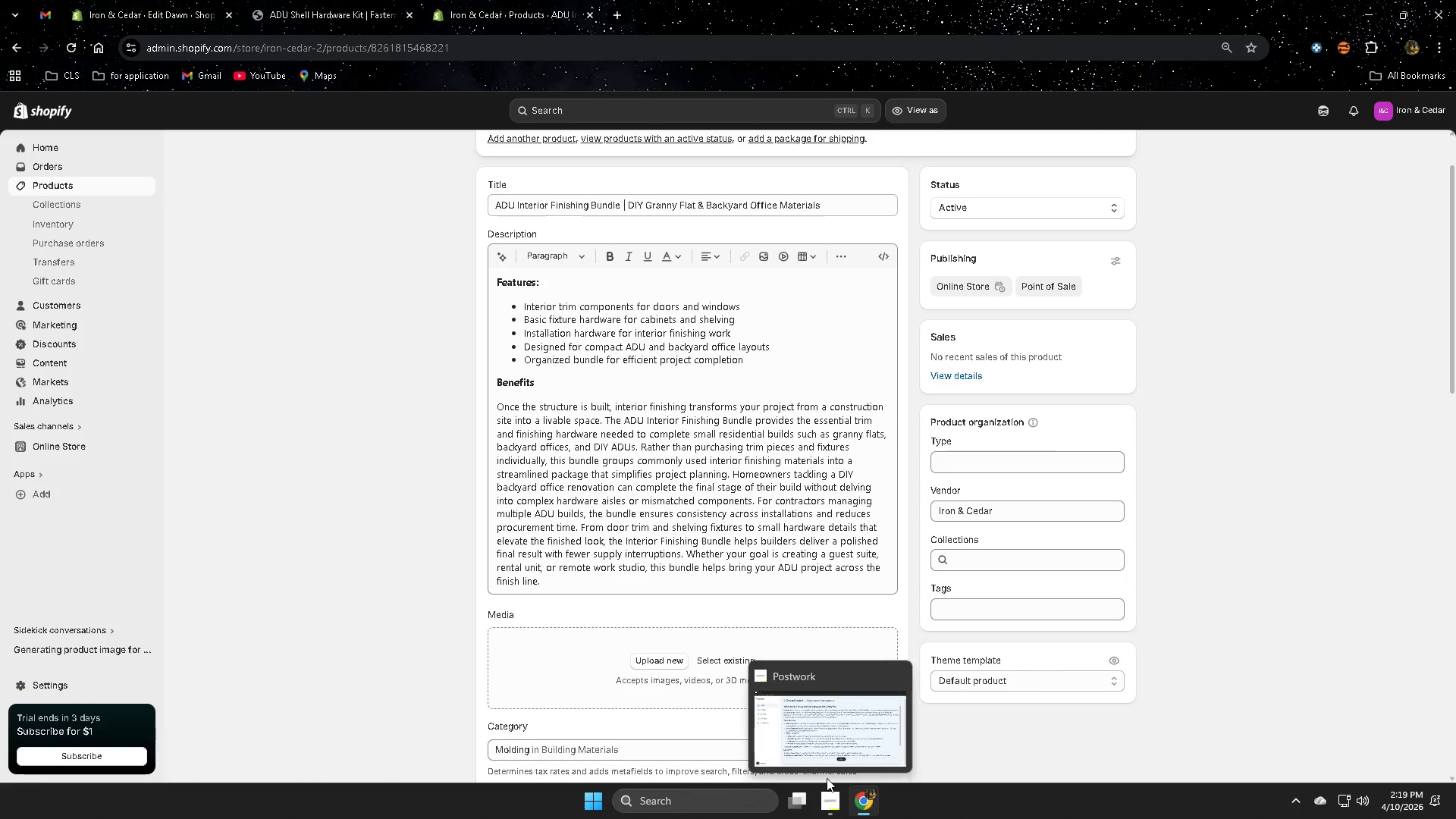 
wait(15.66)
 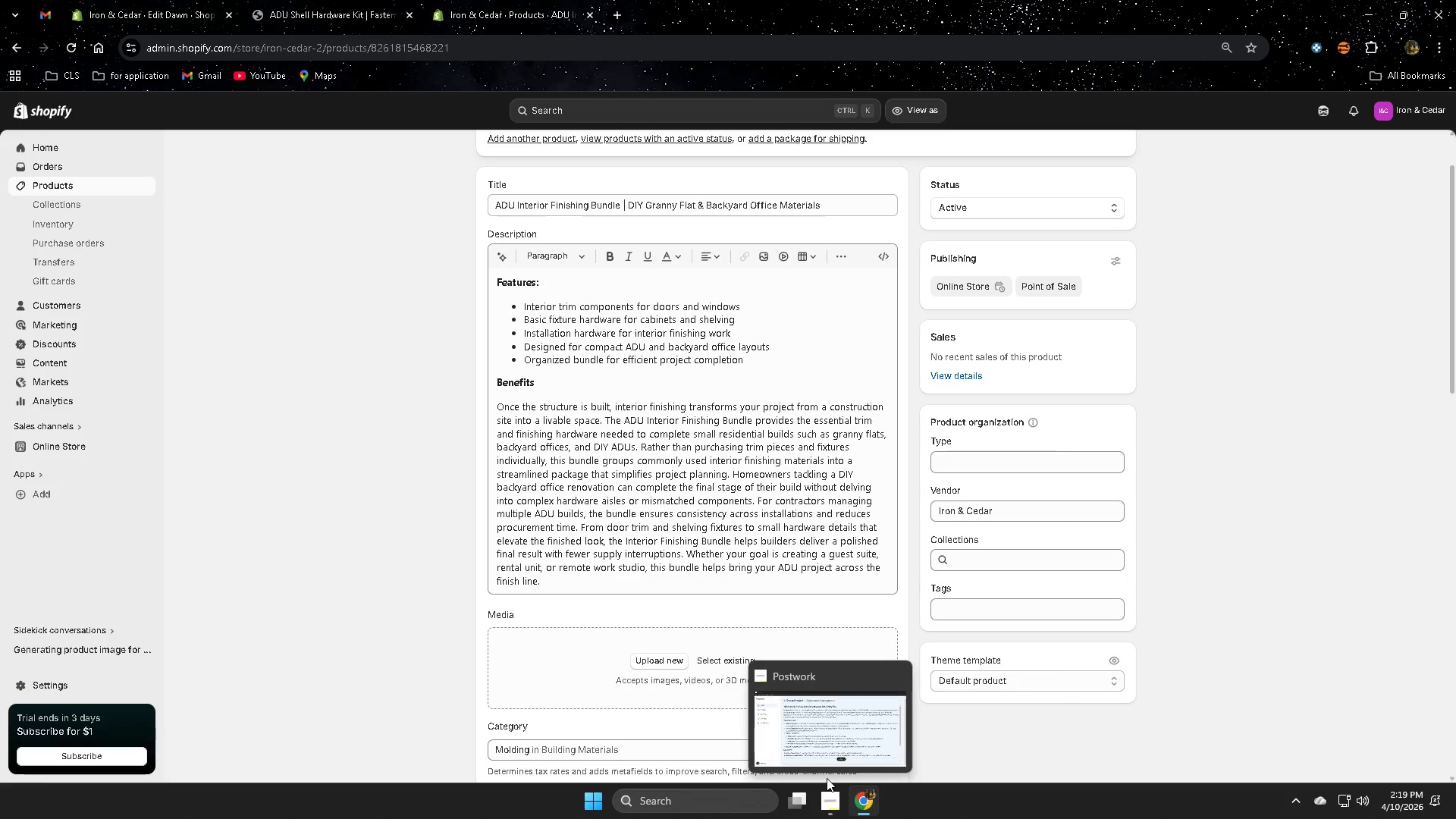 
left_click([825, 802])